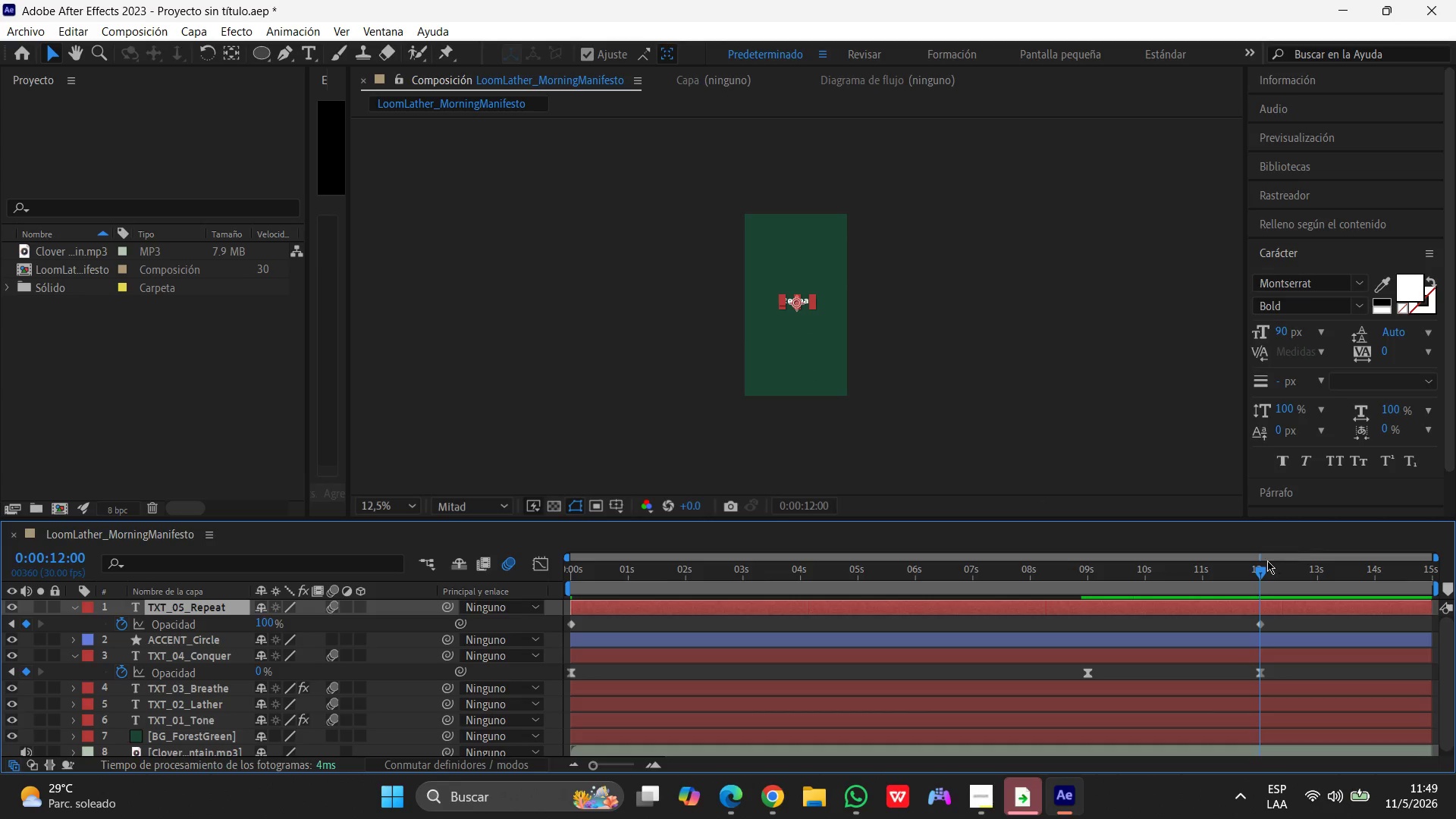 
left_click_drag(start_coordinate=[1257, 570], to_coordinate=[1455, 582])
 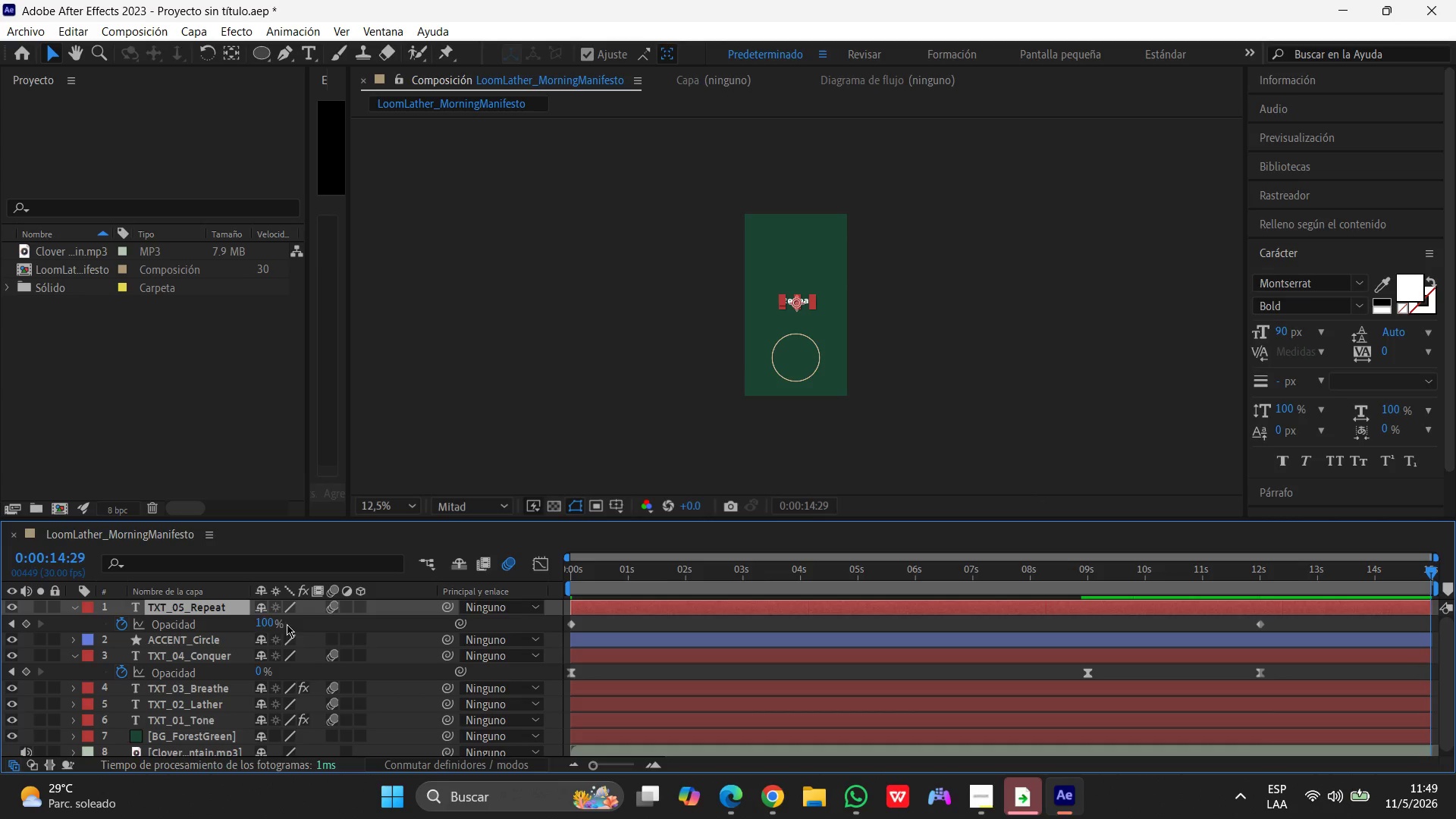 
left_click([256, 625])
 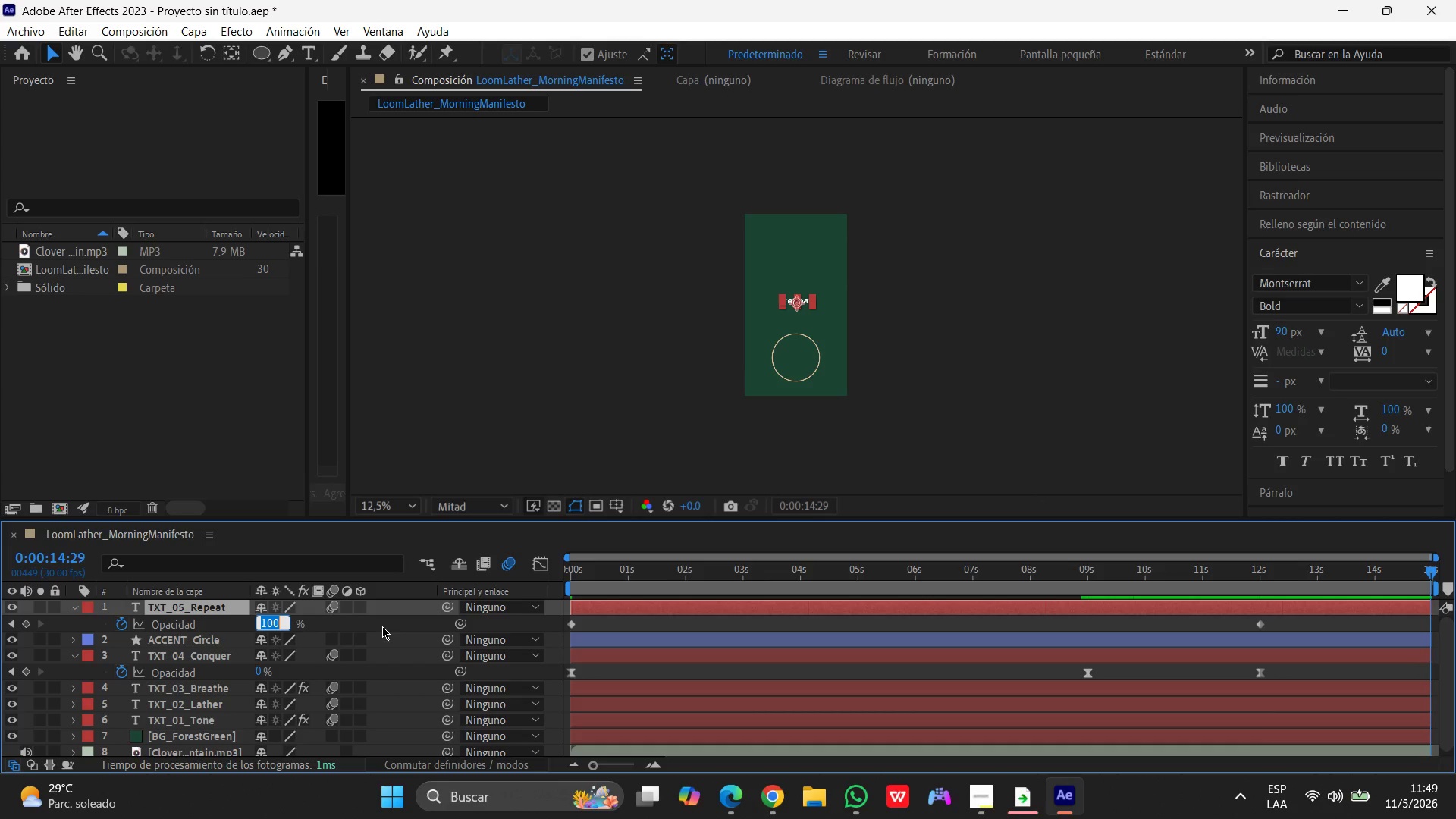 
key(Numpad1)
 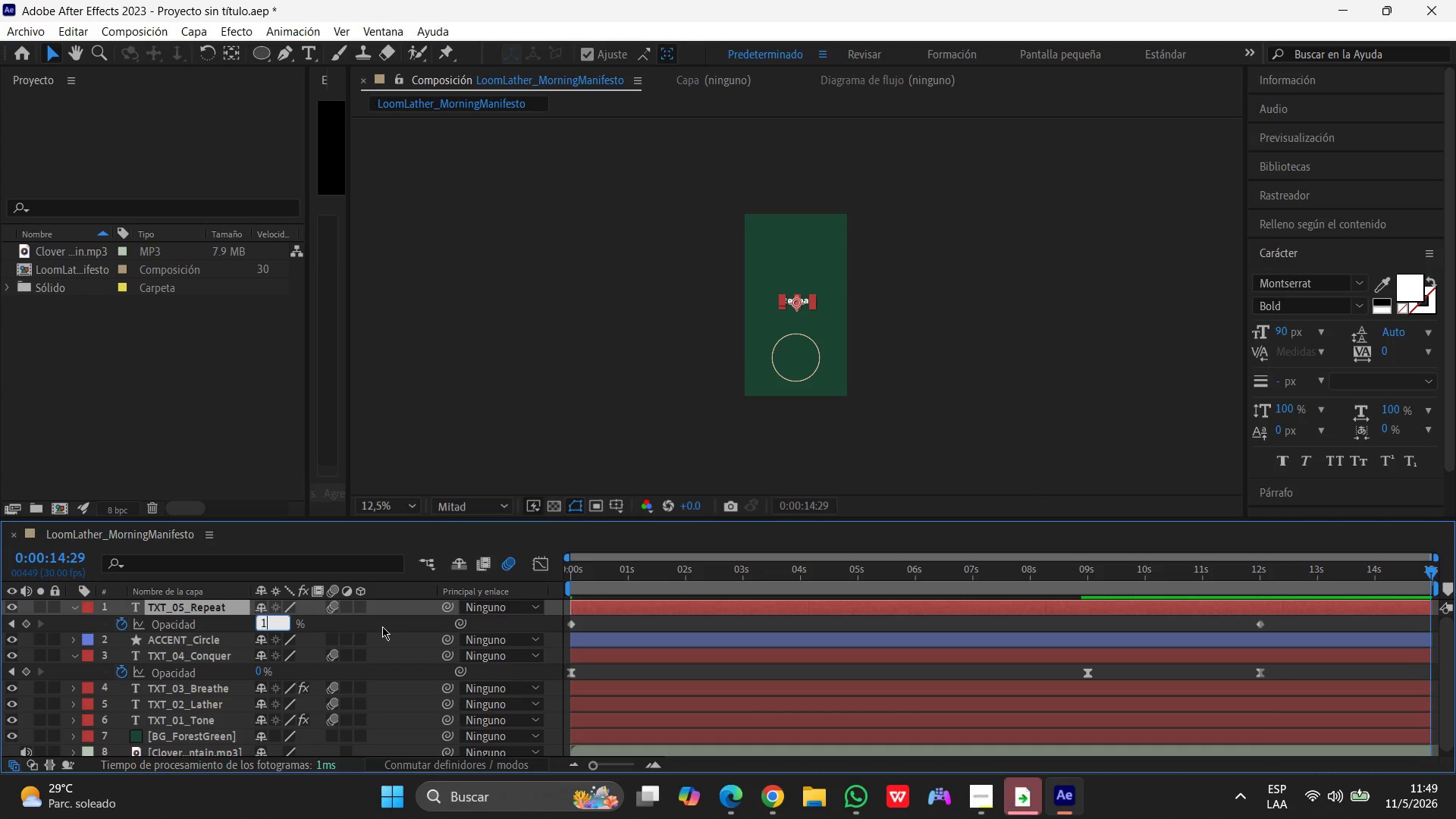 
key(Numpad0)
 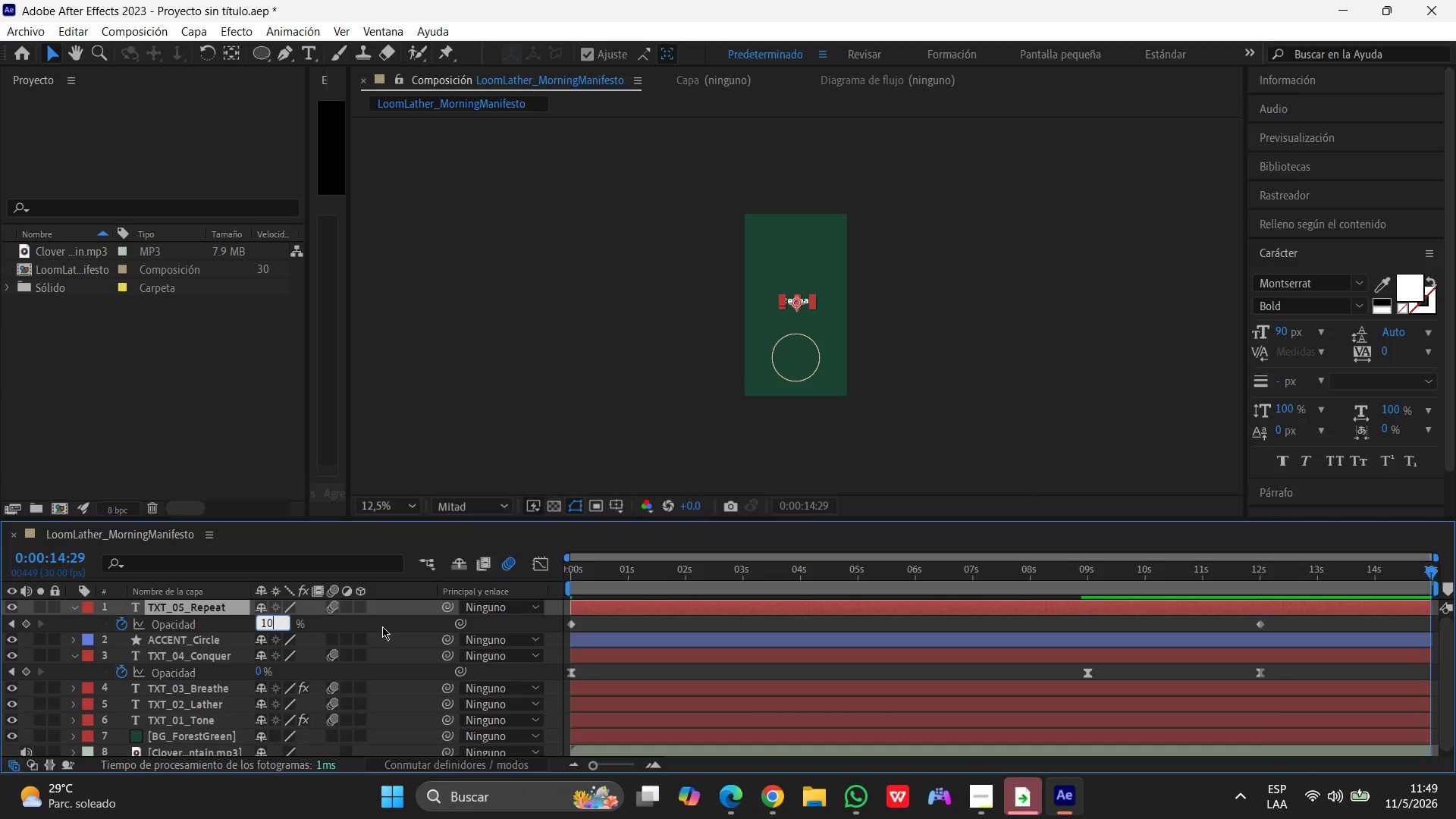 
key(Numpad0)
 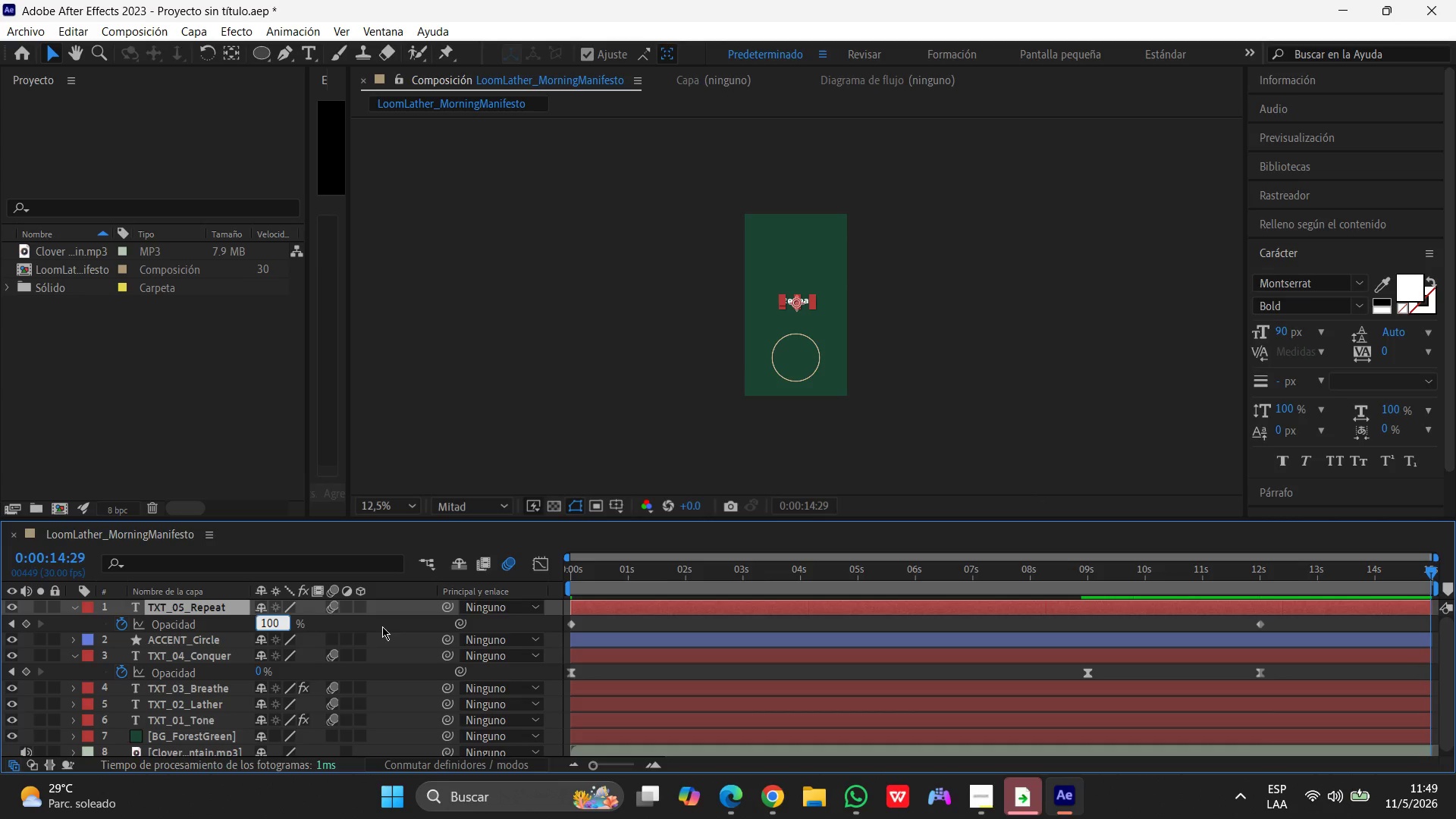 
key(Enter)
 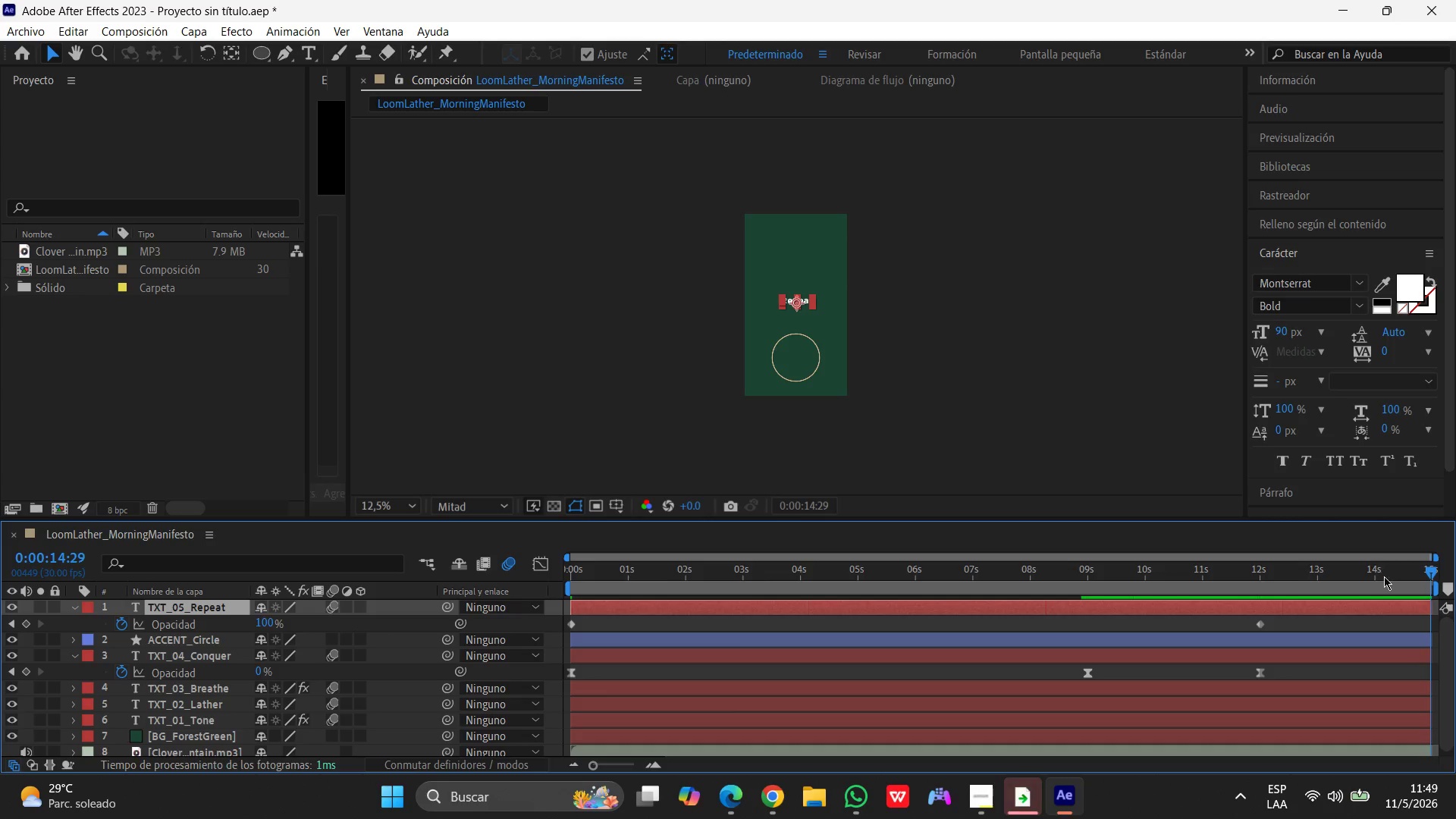 
left_click_drag(start_coordinate=[1428, 570], to_coordinate=[272, 533])
 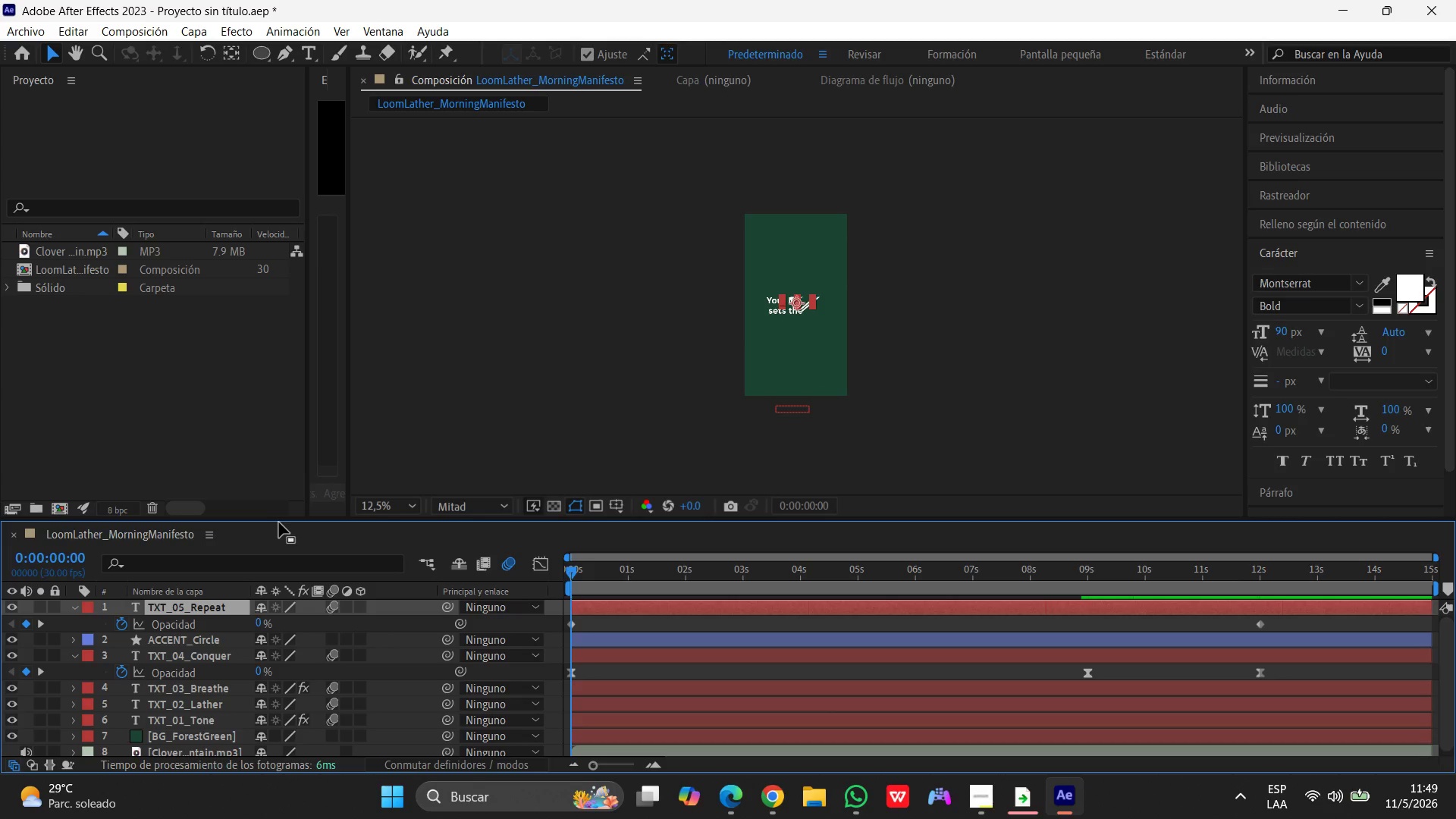 
key(Space)
 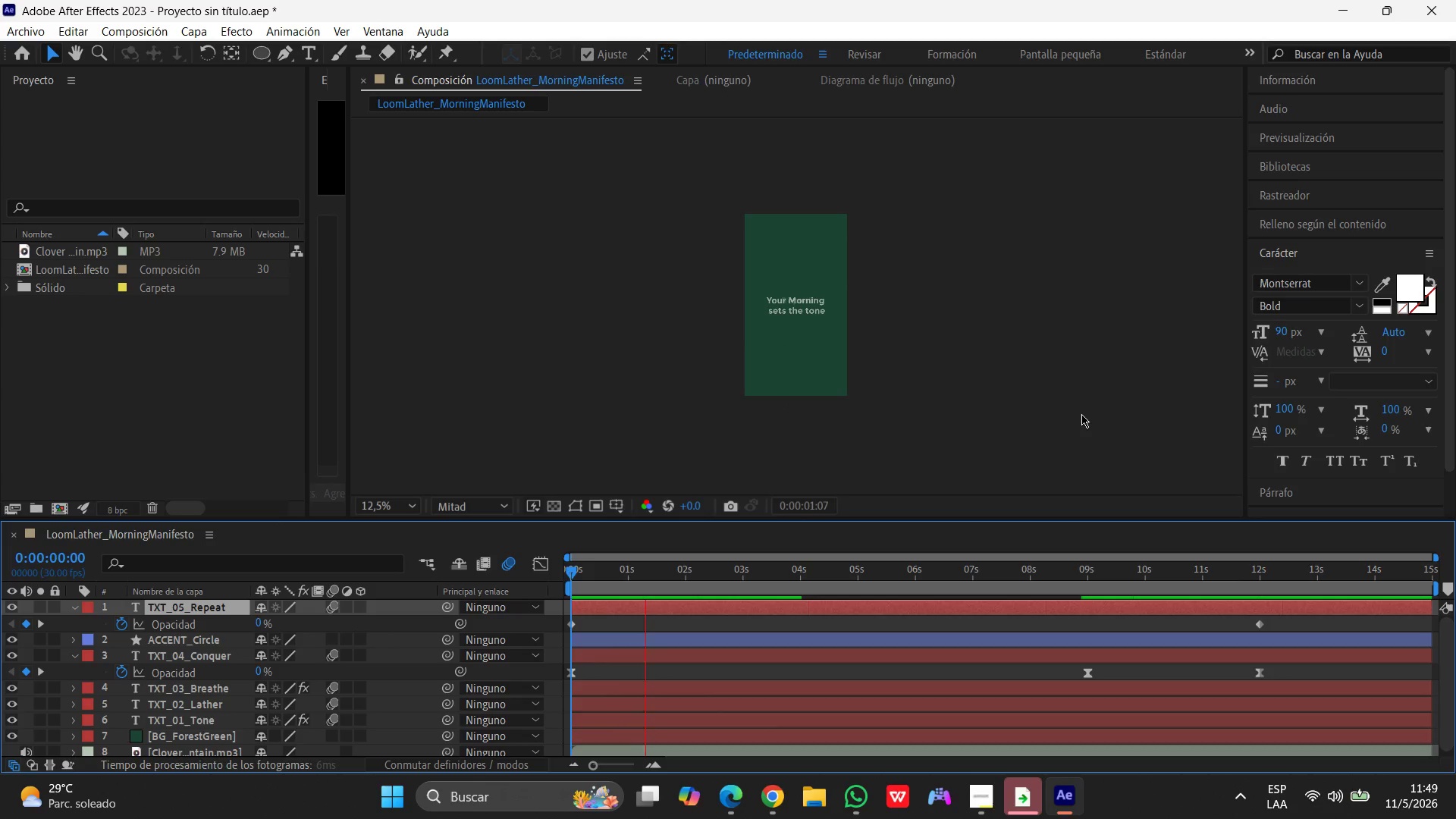 
wait(10.67)
 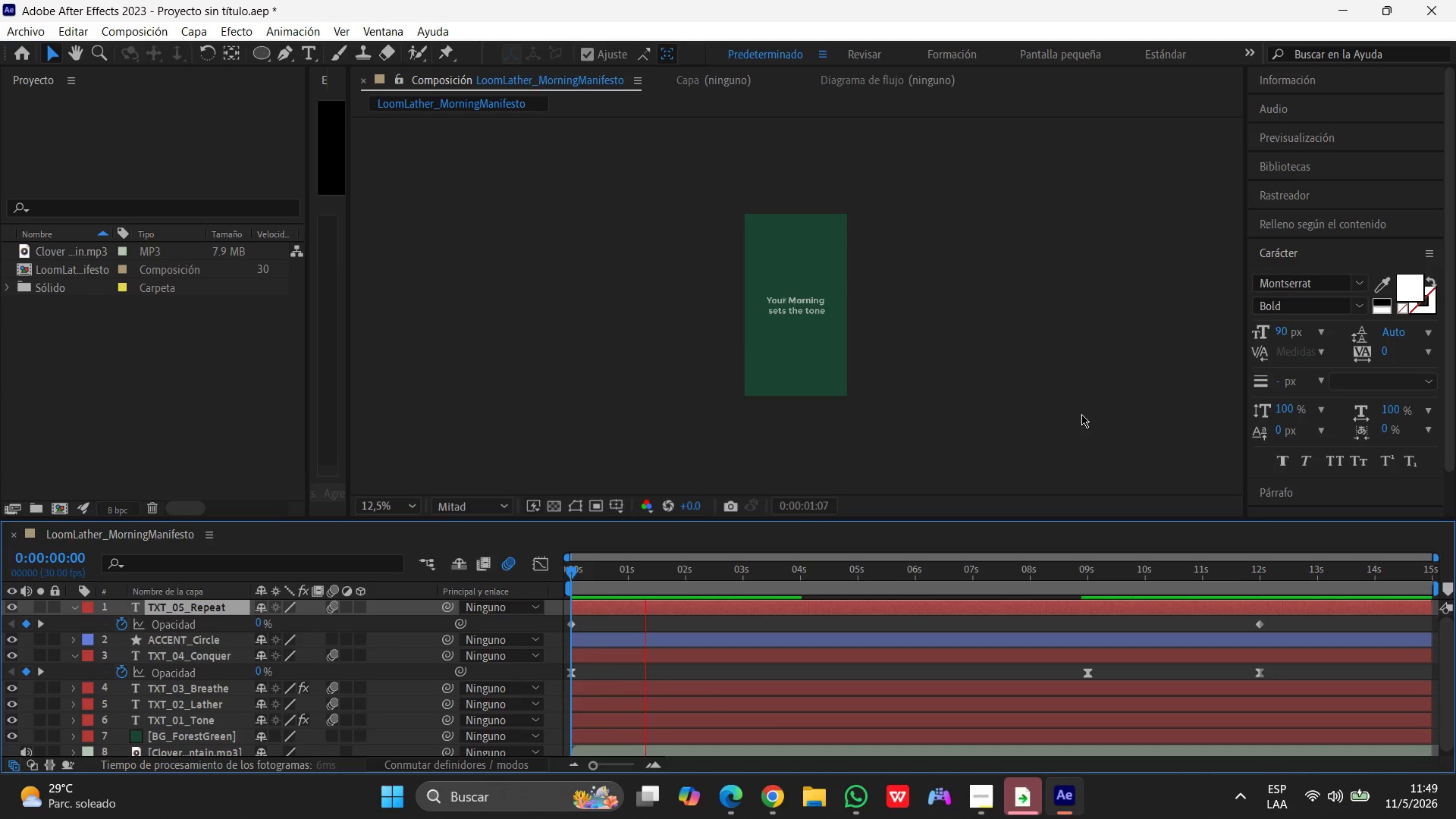 
key(Numpad0)
 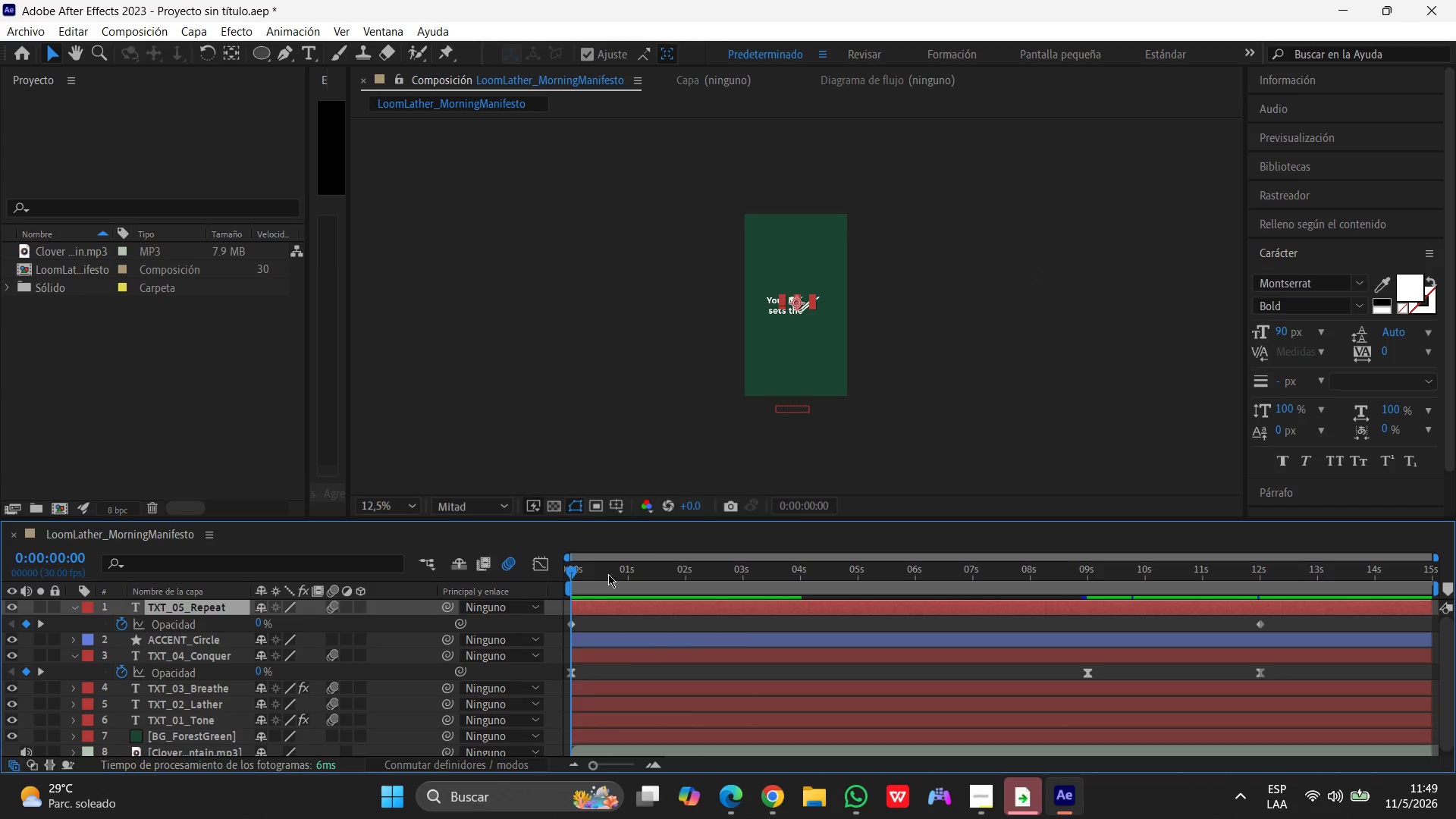 
left_click_drag(start_coordinate=[563, 570], to_coordinate=[701, 601])
 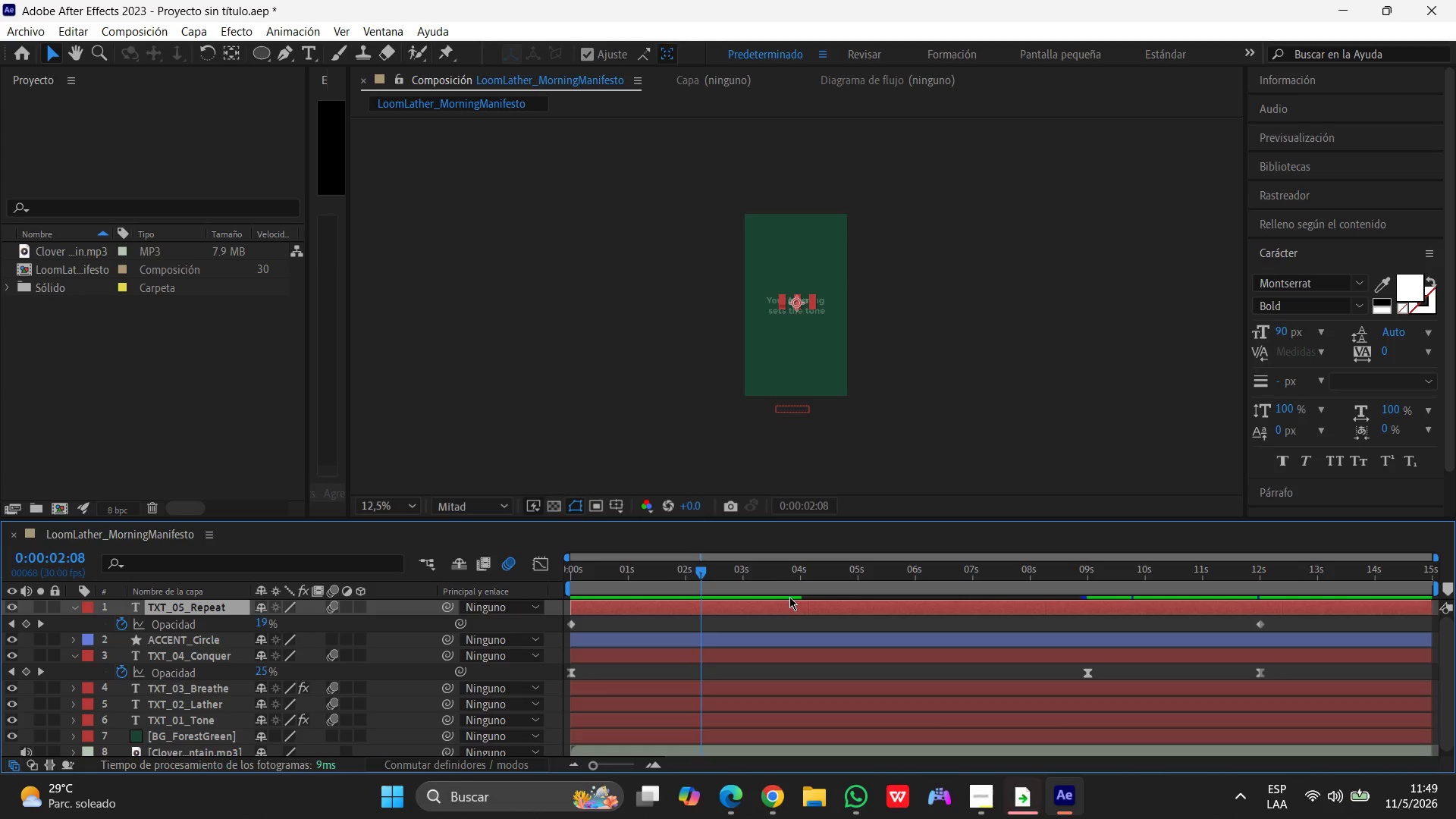 
left_click([792, 594])
 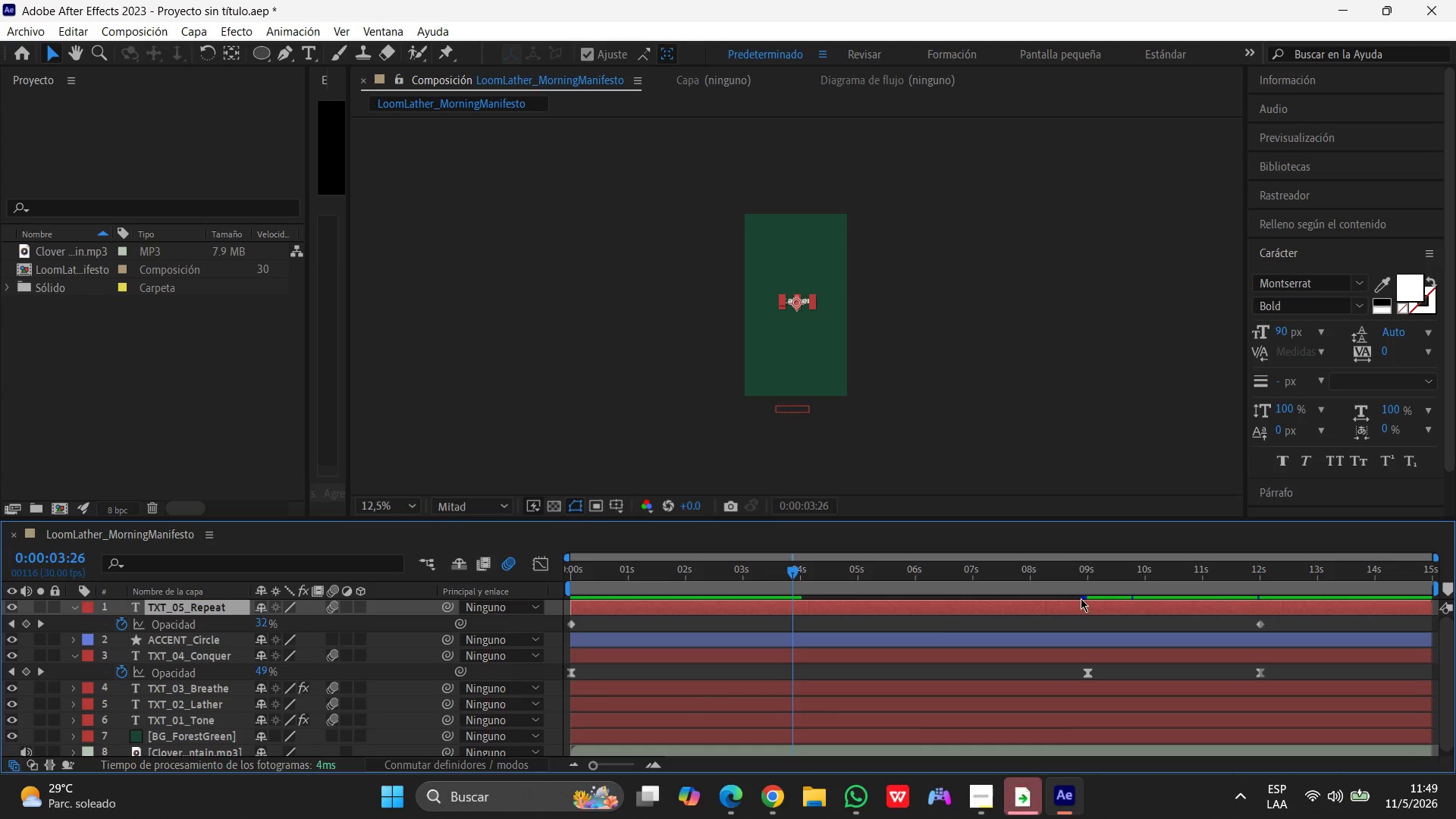 
left_click_drag(start_coordinate=[1084, 598], to_coordinate=[789, 598])
 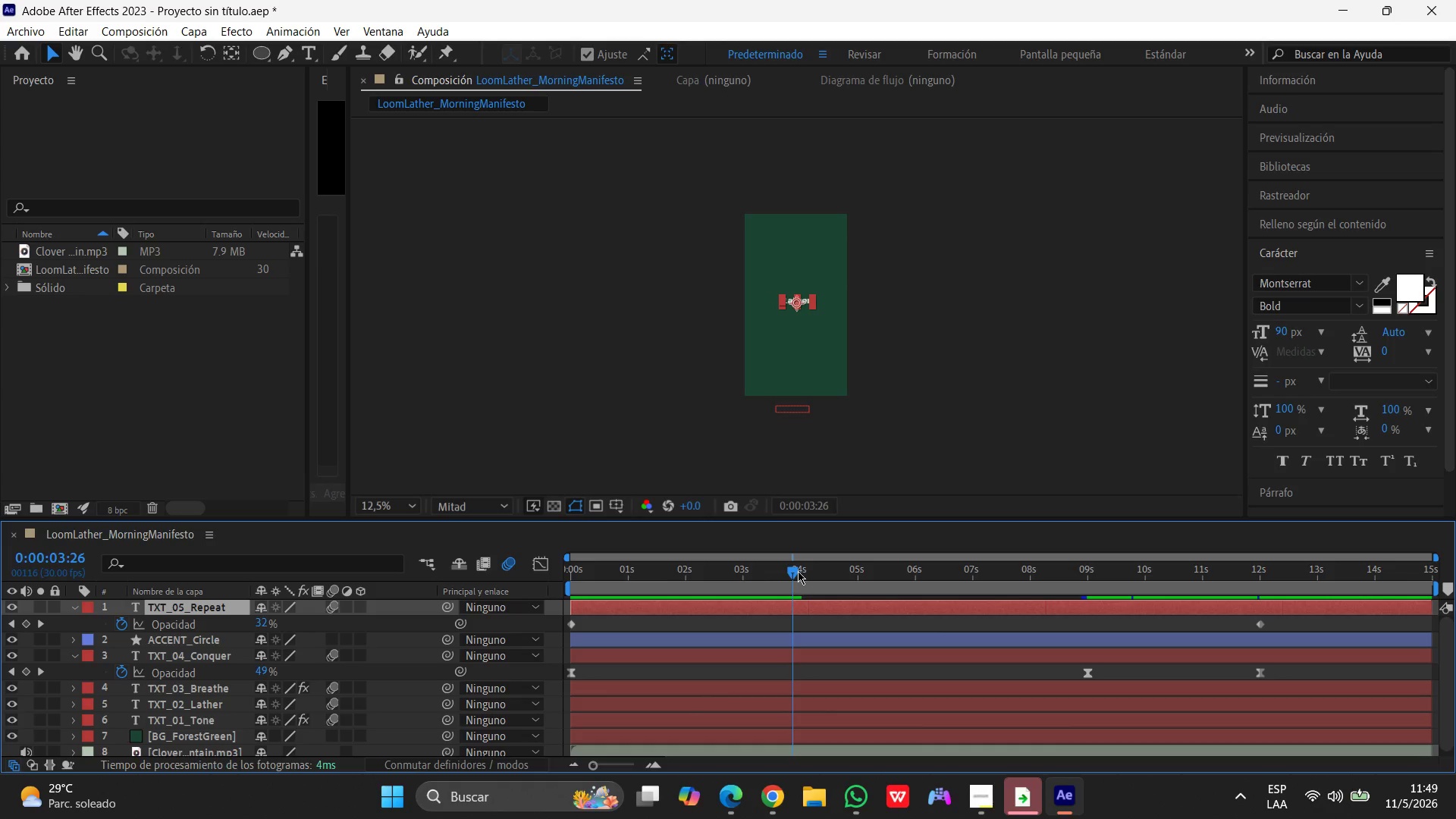 
left_click_drag(start_coordinate=[798, 571], to_coordinate=[309, 562])
 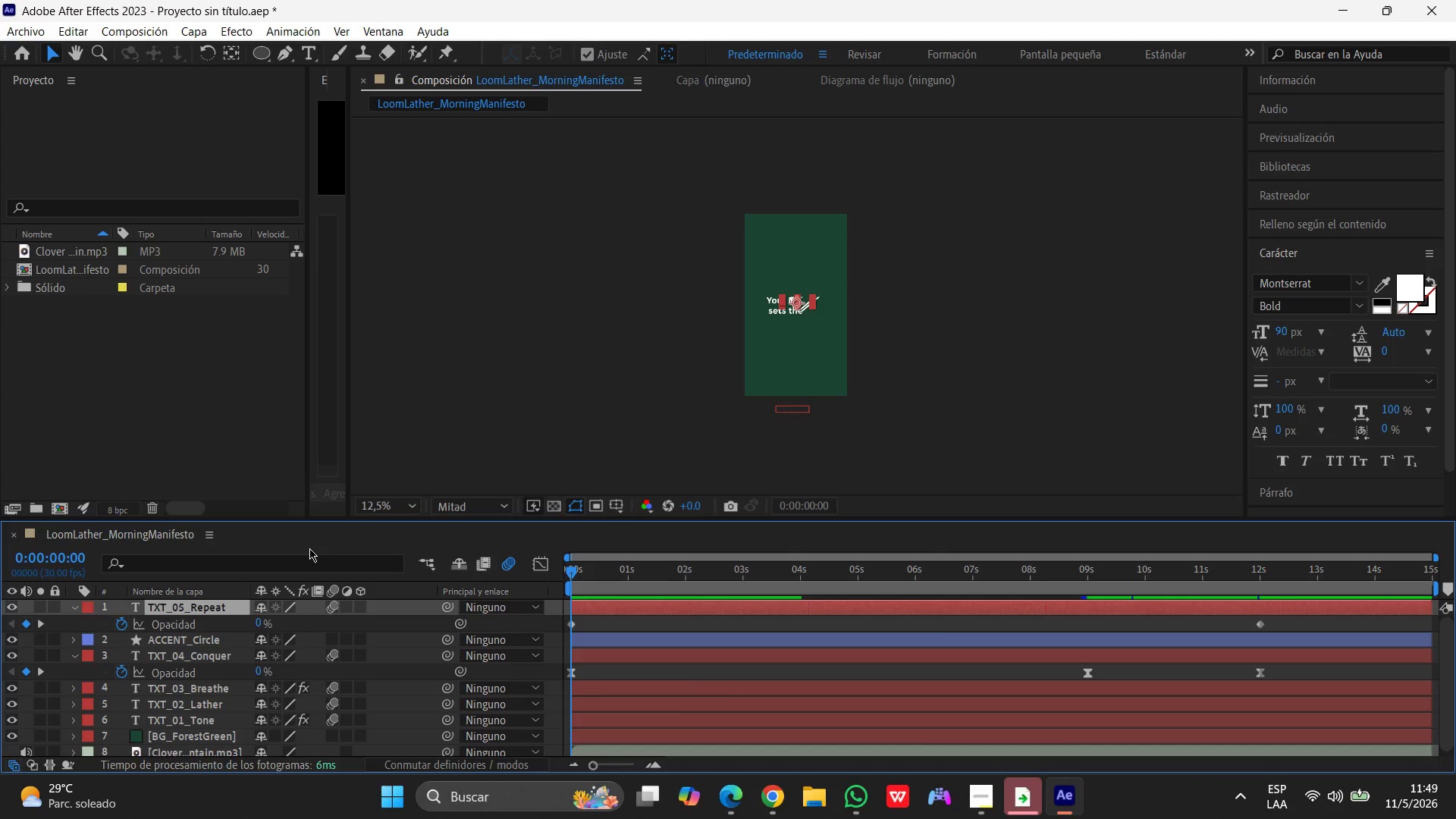 
key(Space)
 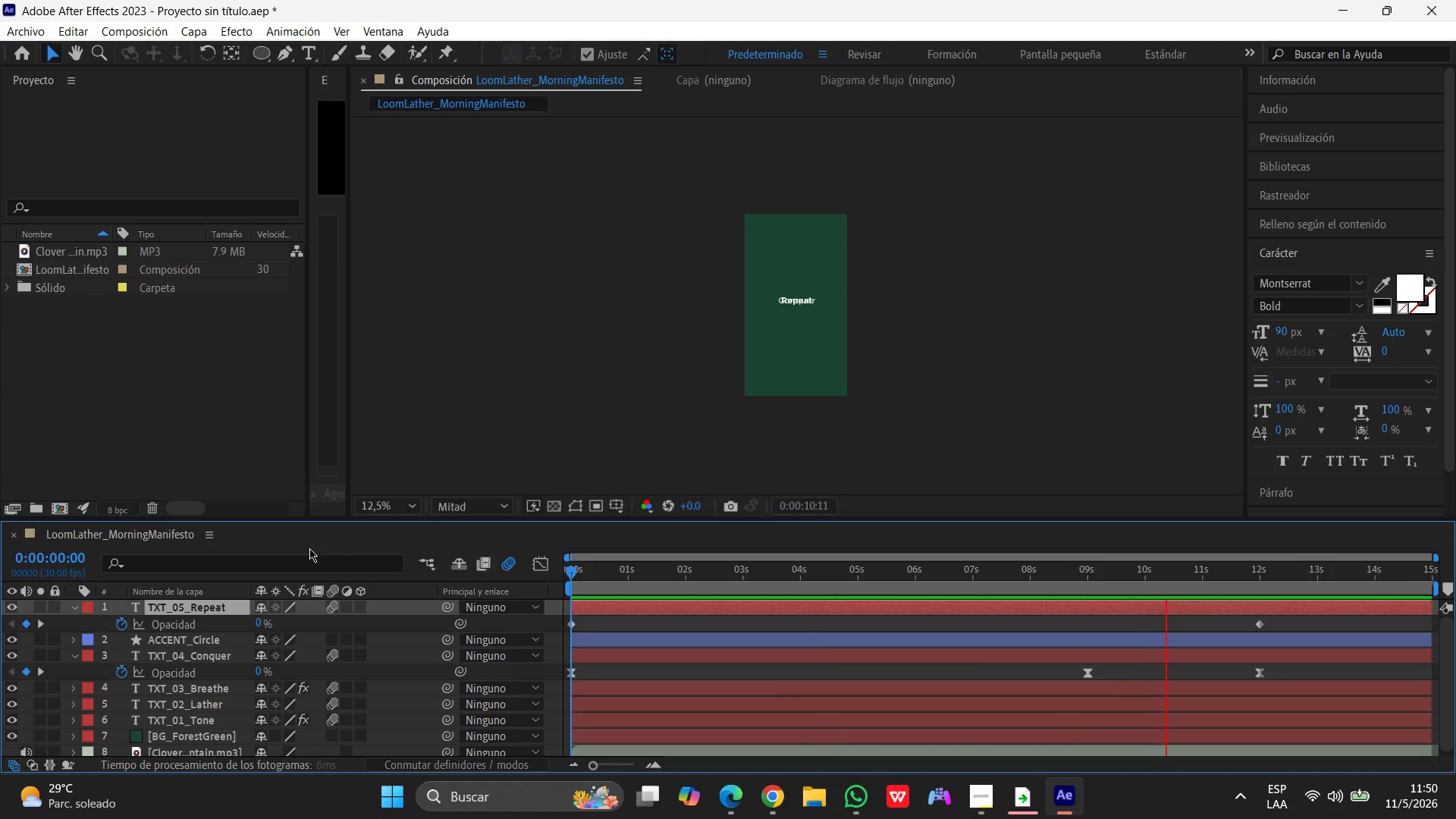 
wait(45.72)
 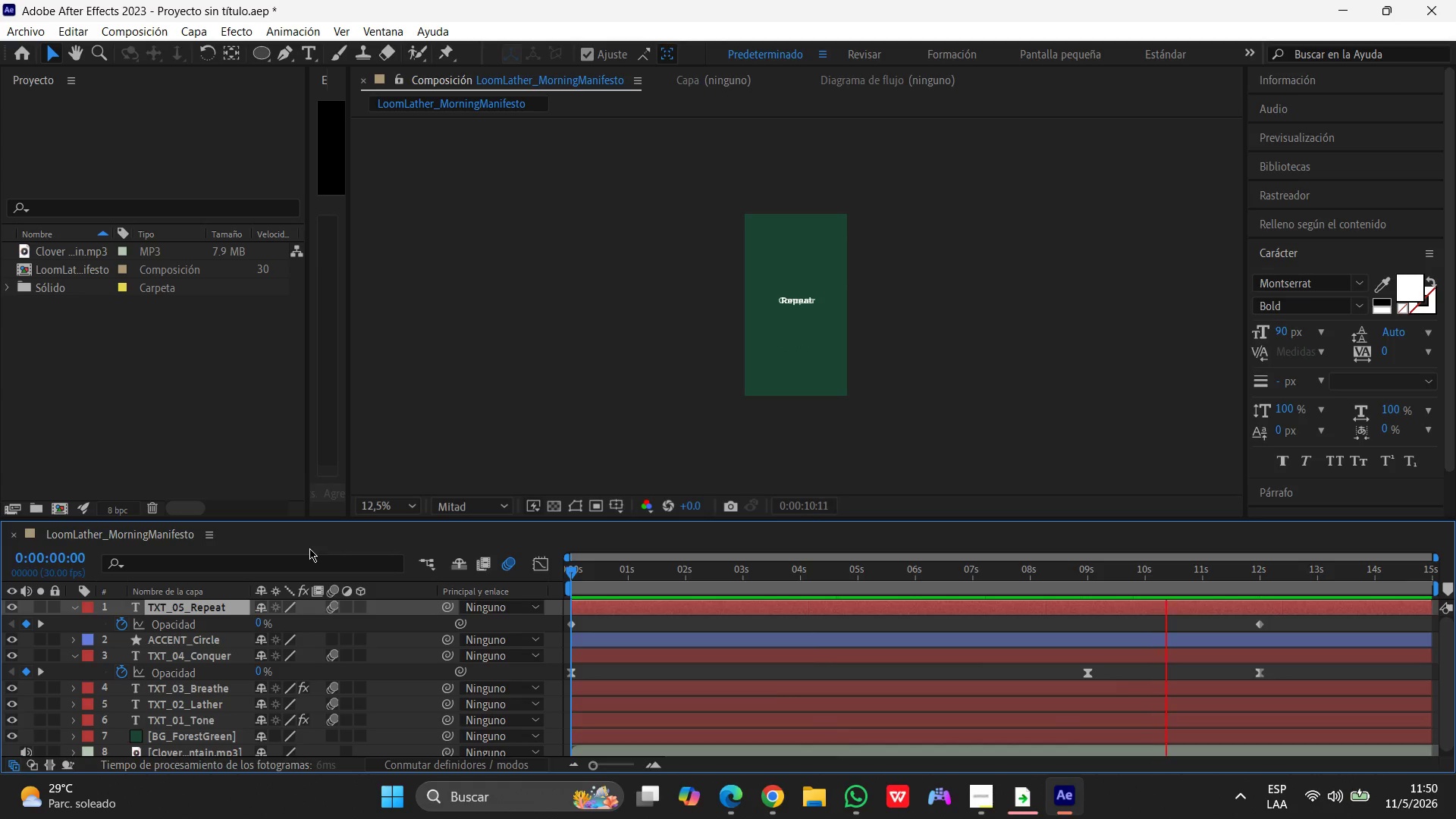 
left_click([180, 609])
 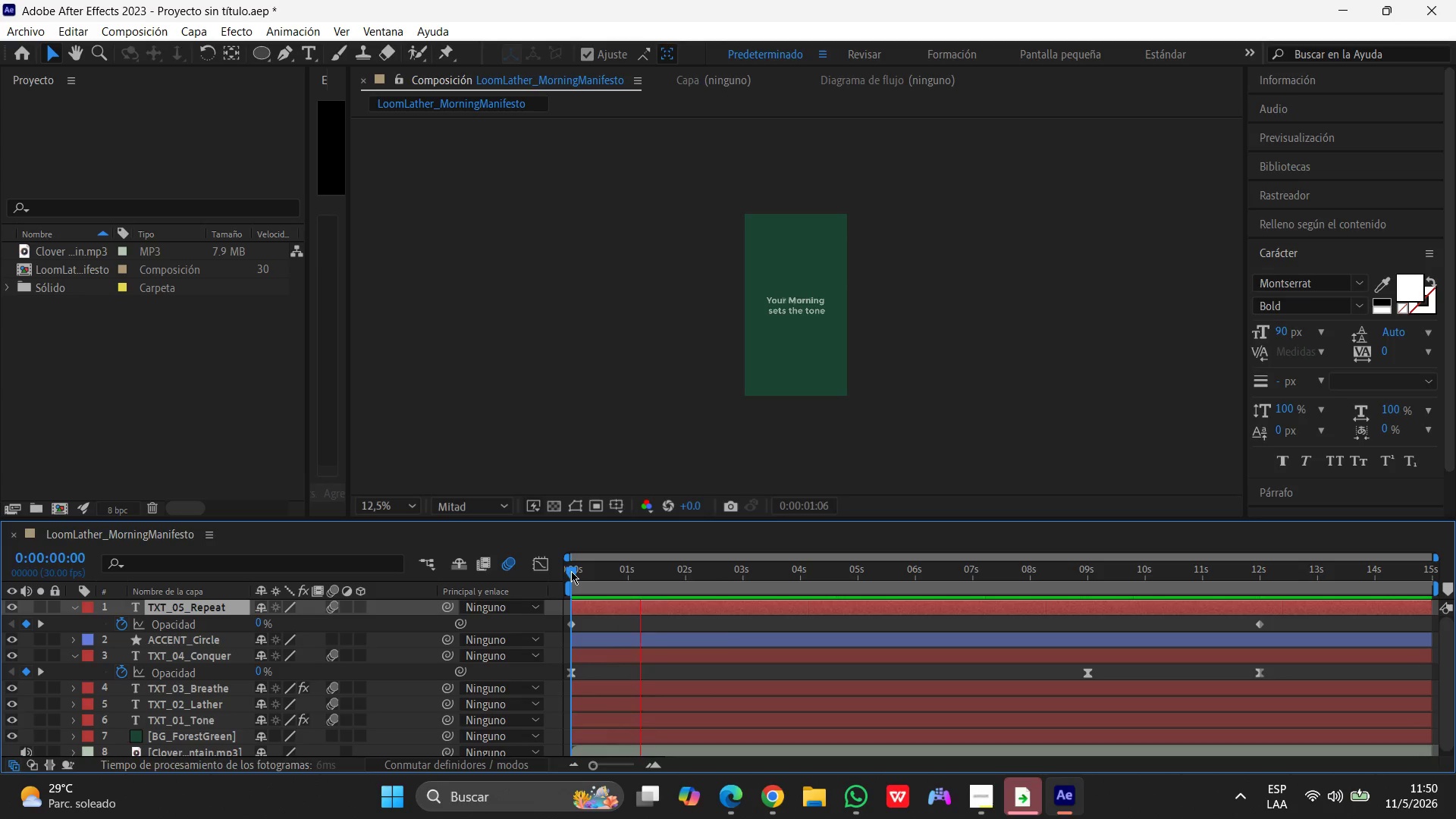 
left_click_drag(start_coordinate=[570, 571], to_coordinate=[1455, 595])
 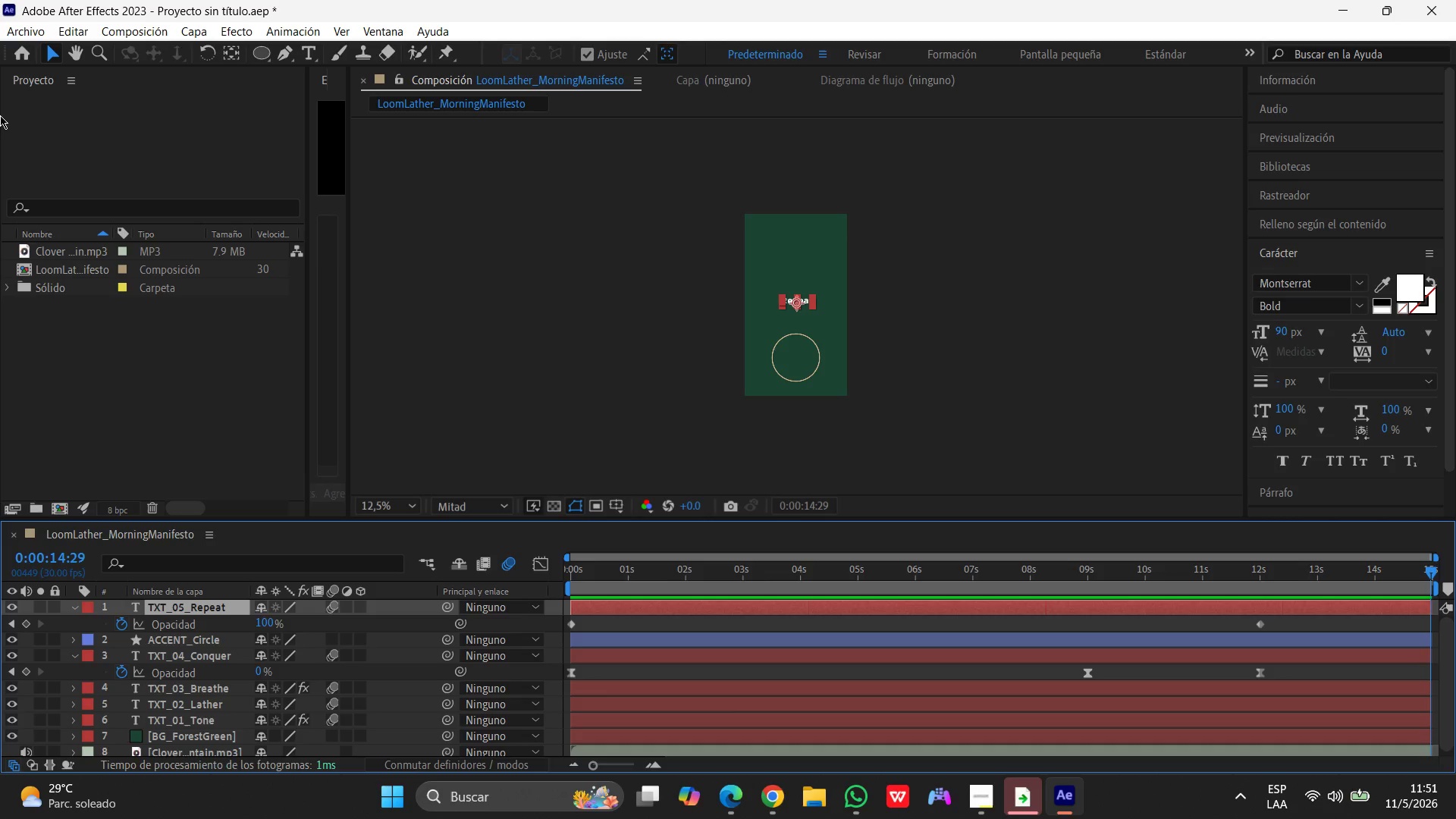 
wait(61.25)
 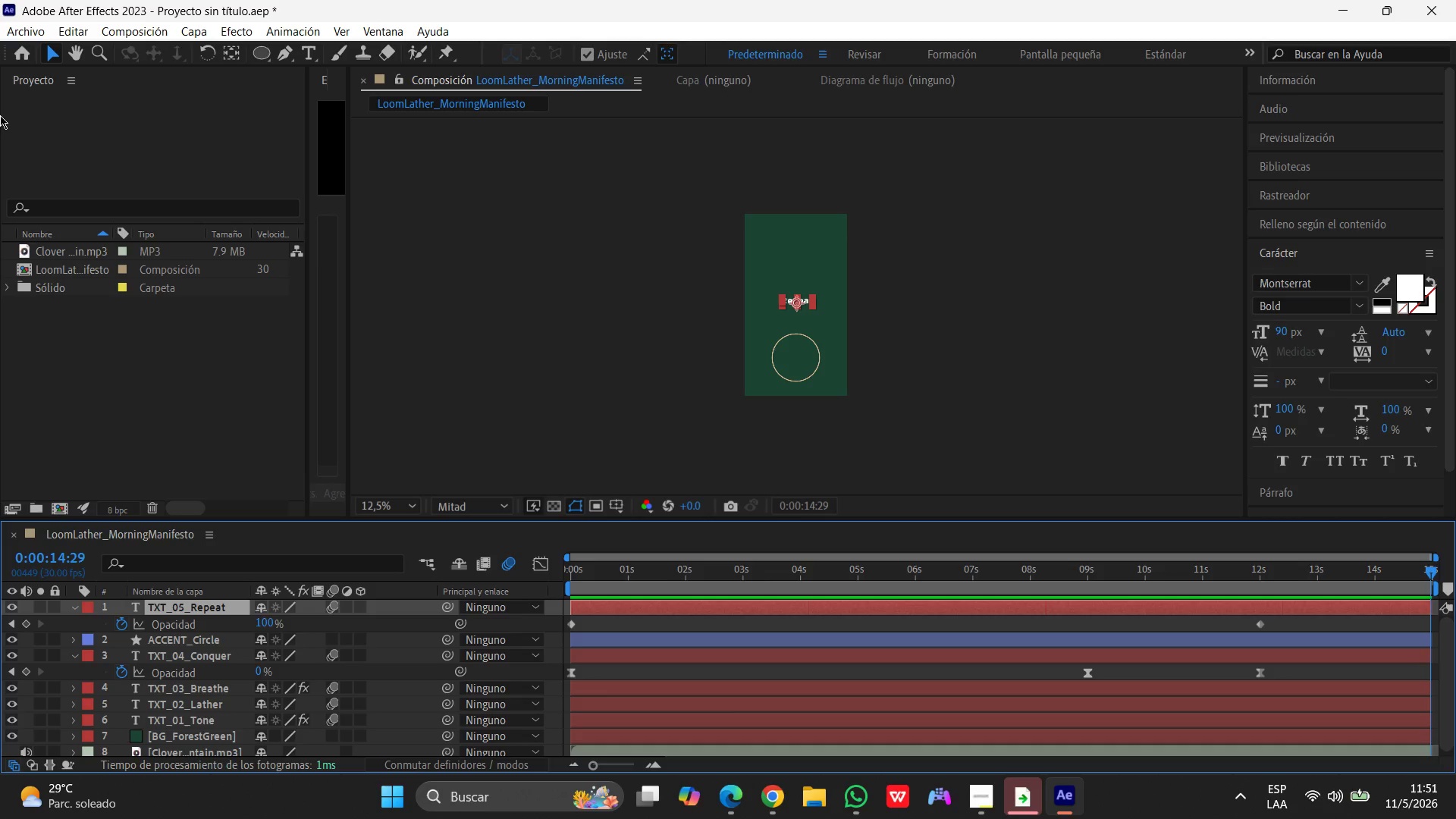 
left_click([1264, 627])
 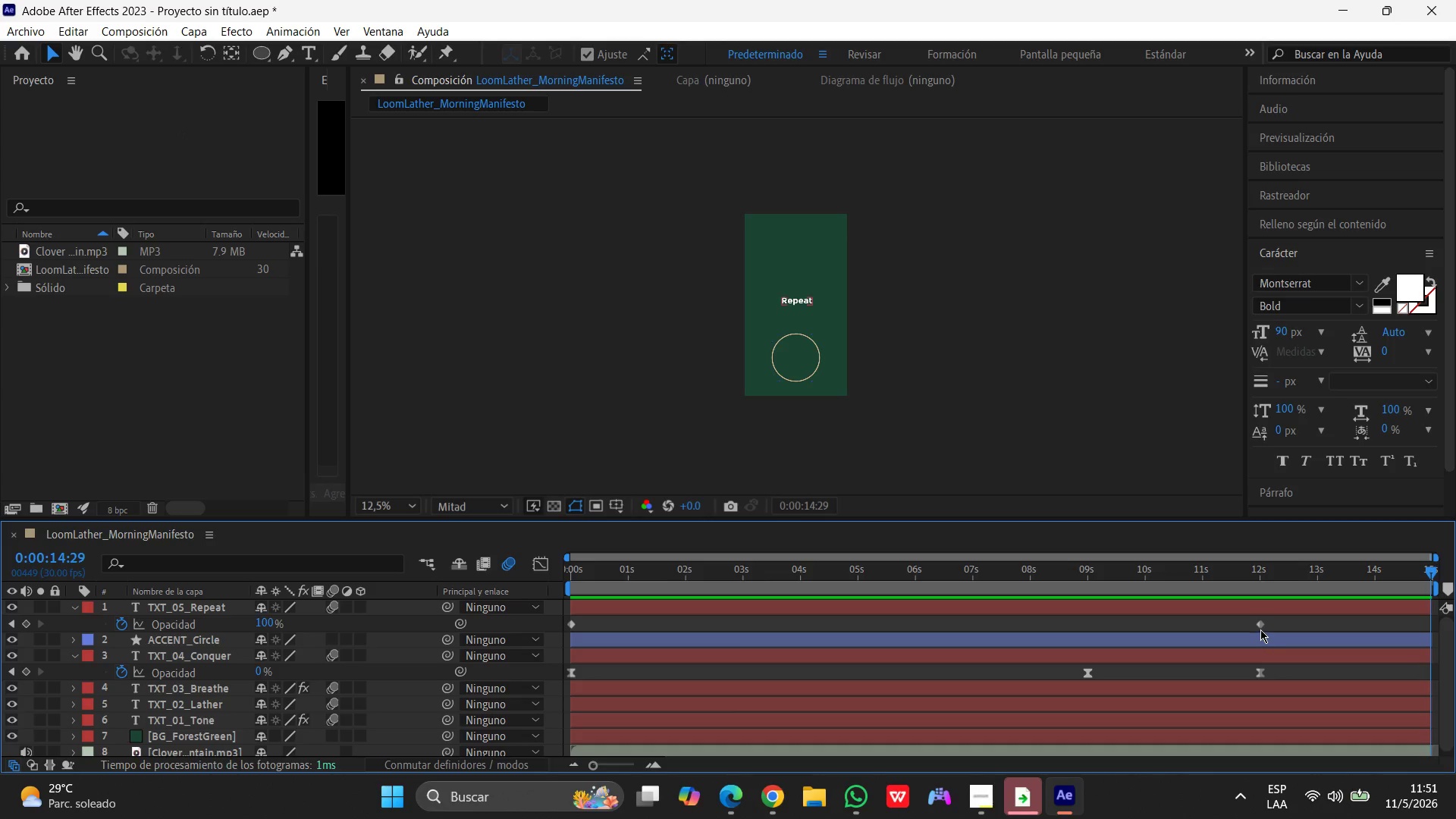 
left_click([1260, 626])
 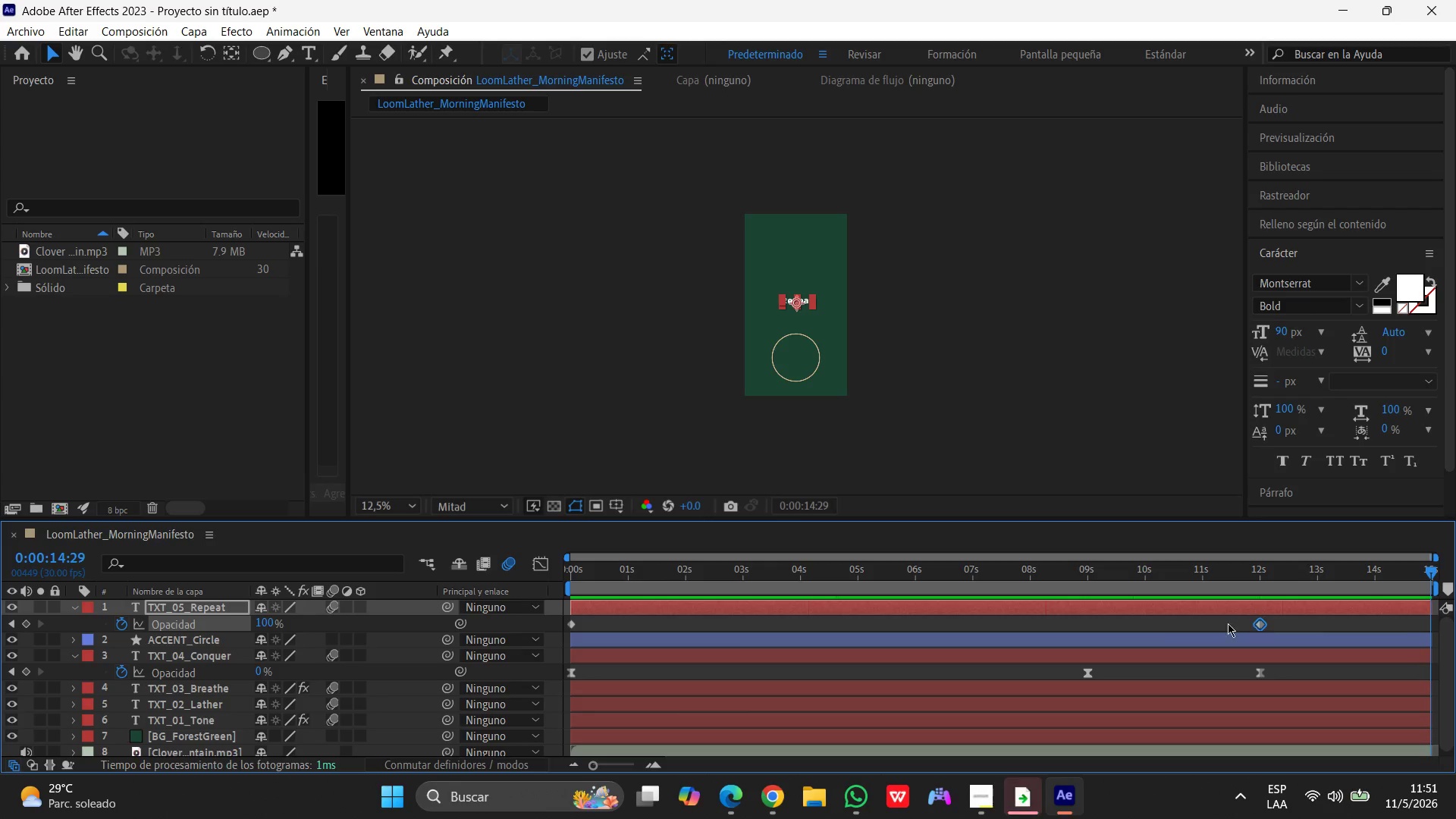 
hold_key(key=ShiftLeft, duration=1.31)
left_click([570, 623])
 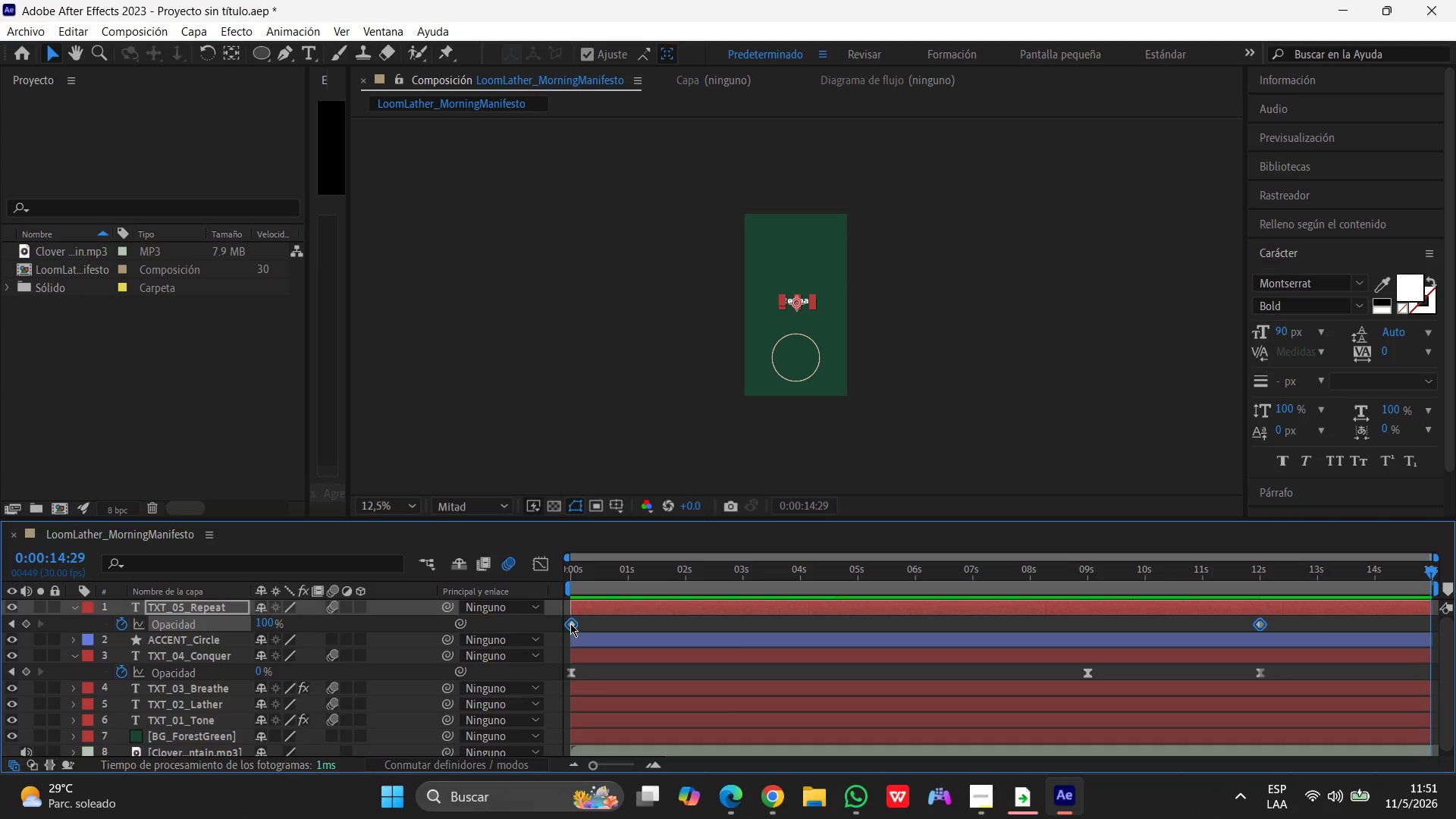 
right_click([570, 623])
 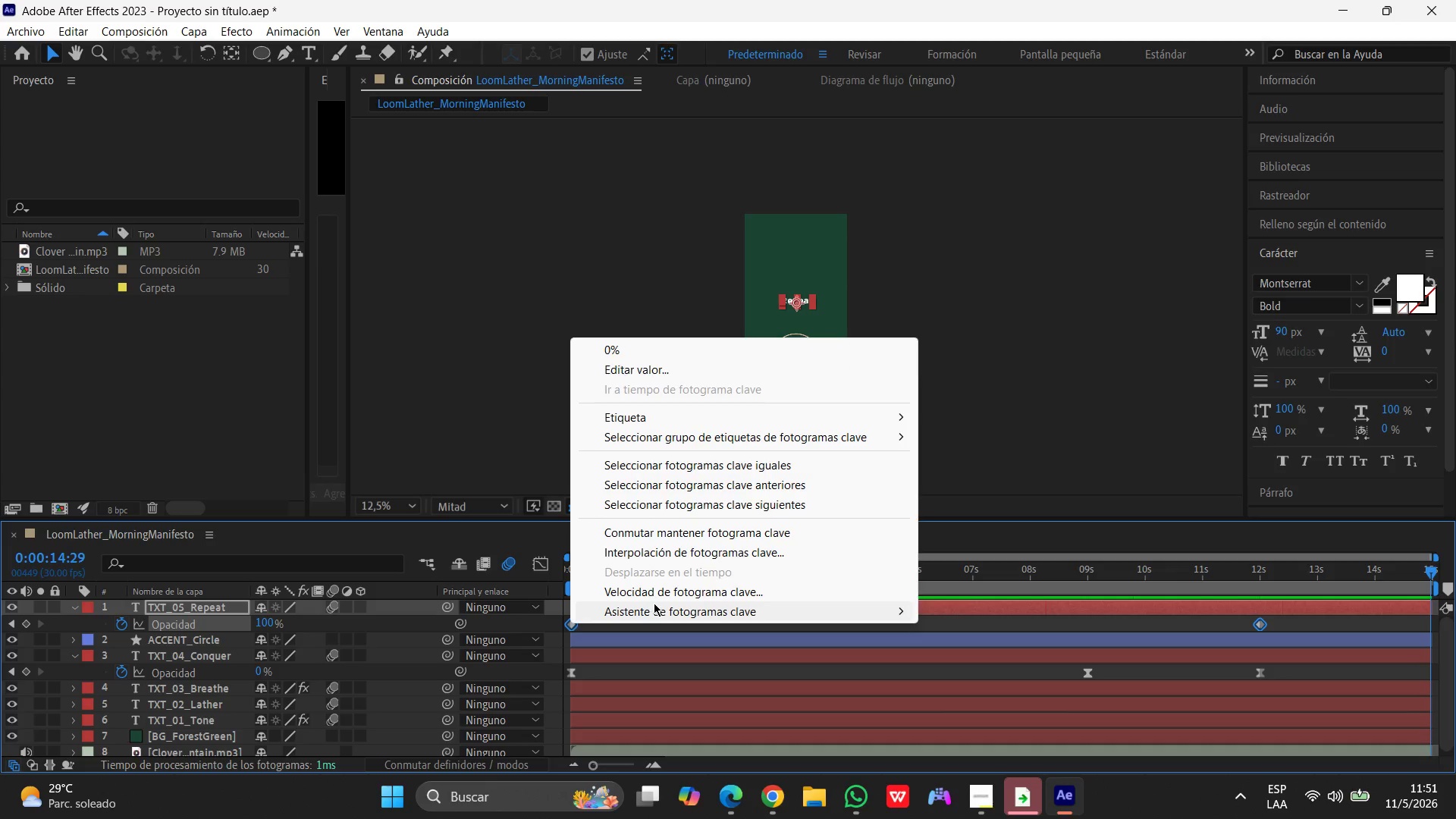 
left_click([659, 607])
 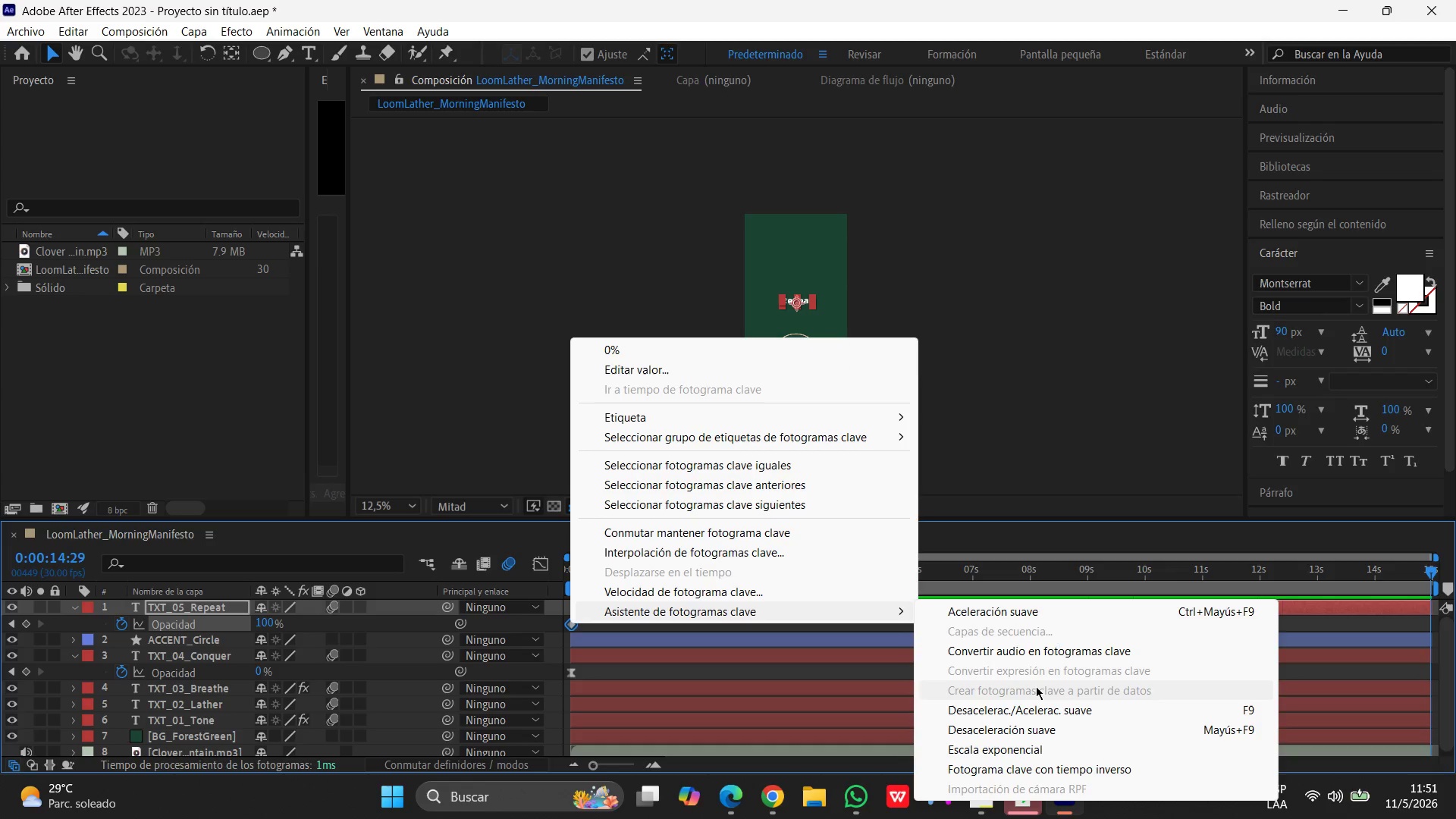 
left_click([1024, 707])
 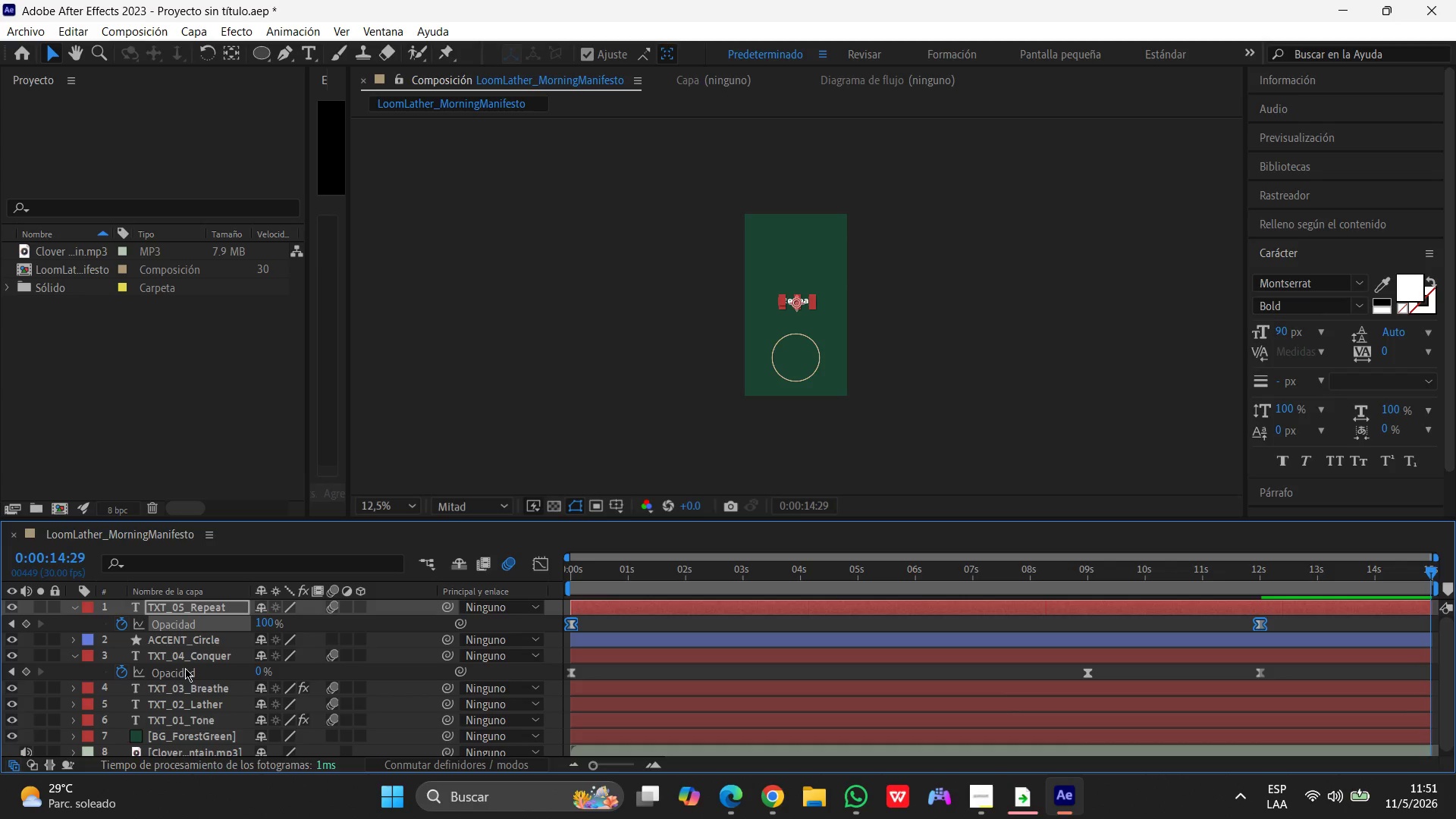 
left_click([196, 655])
 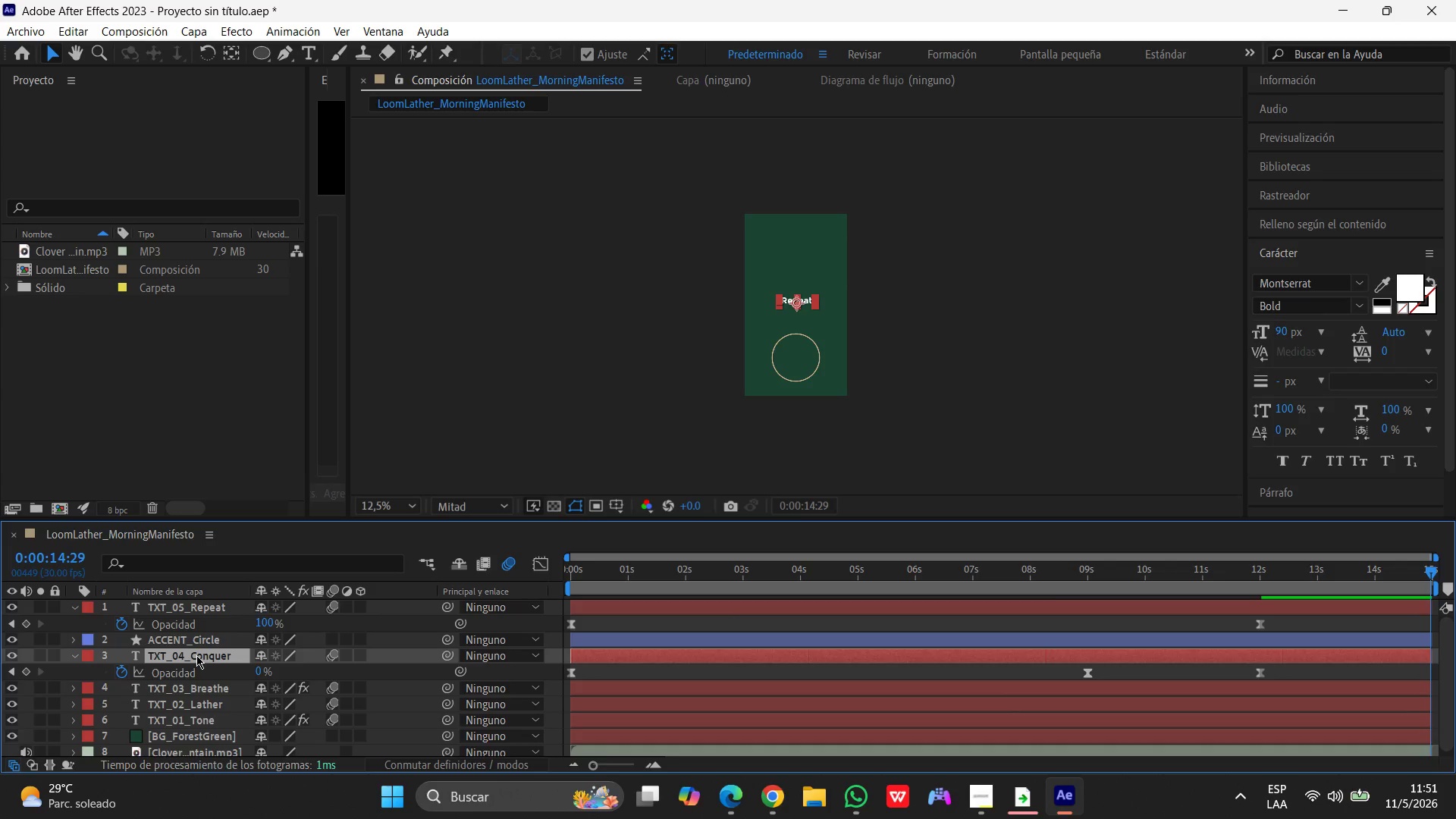 
key(T)
 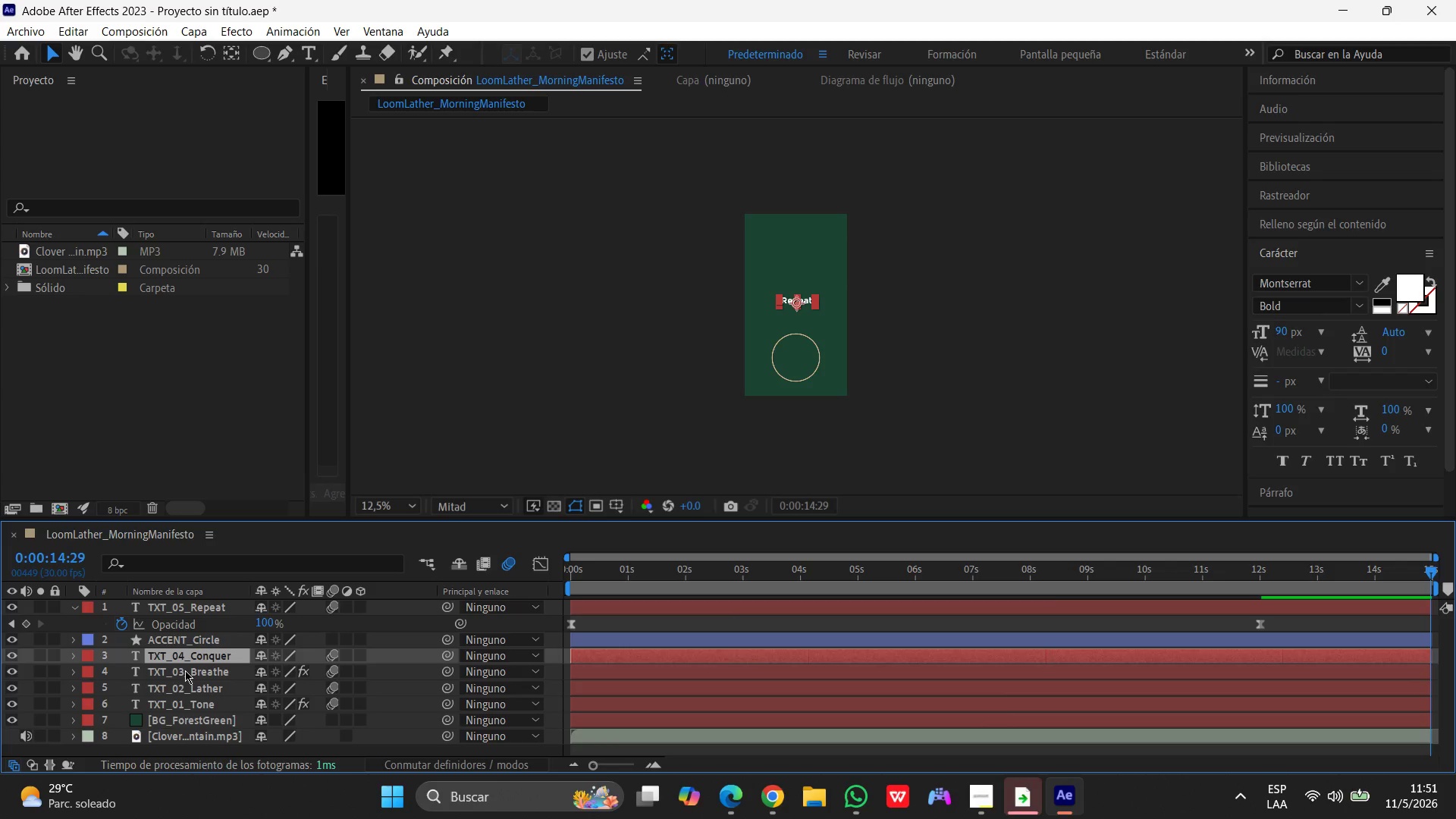 
left_click([179, 675])
 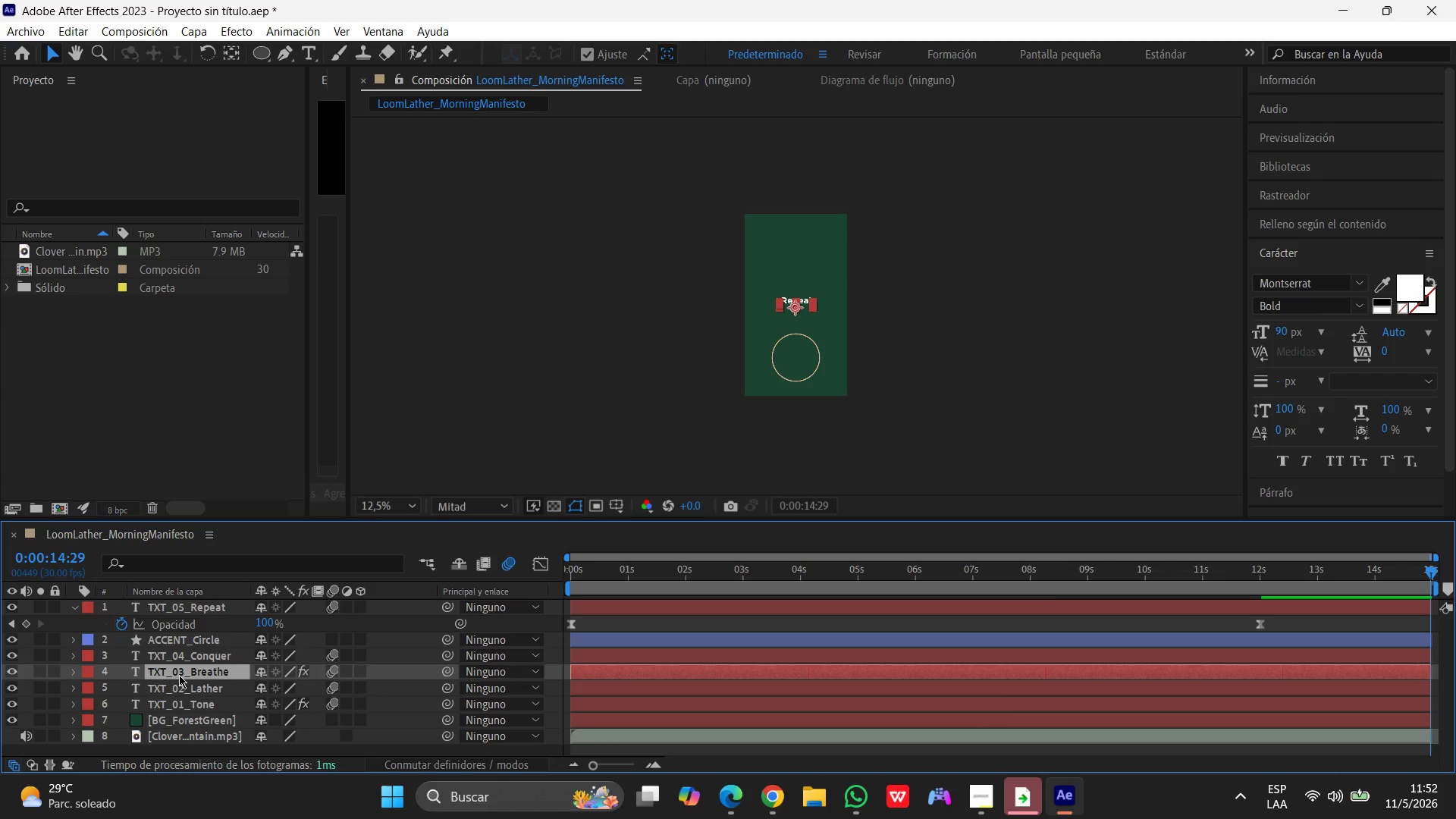 
key(T)
 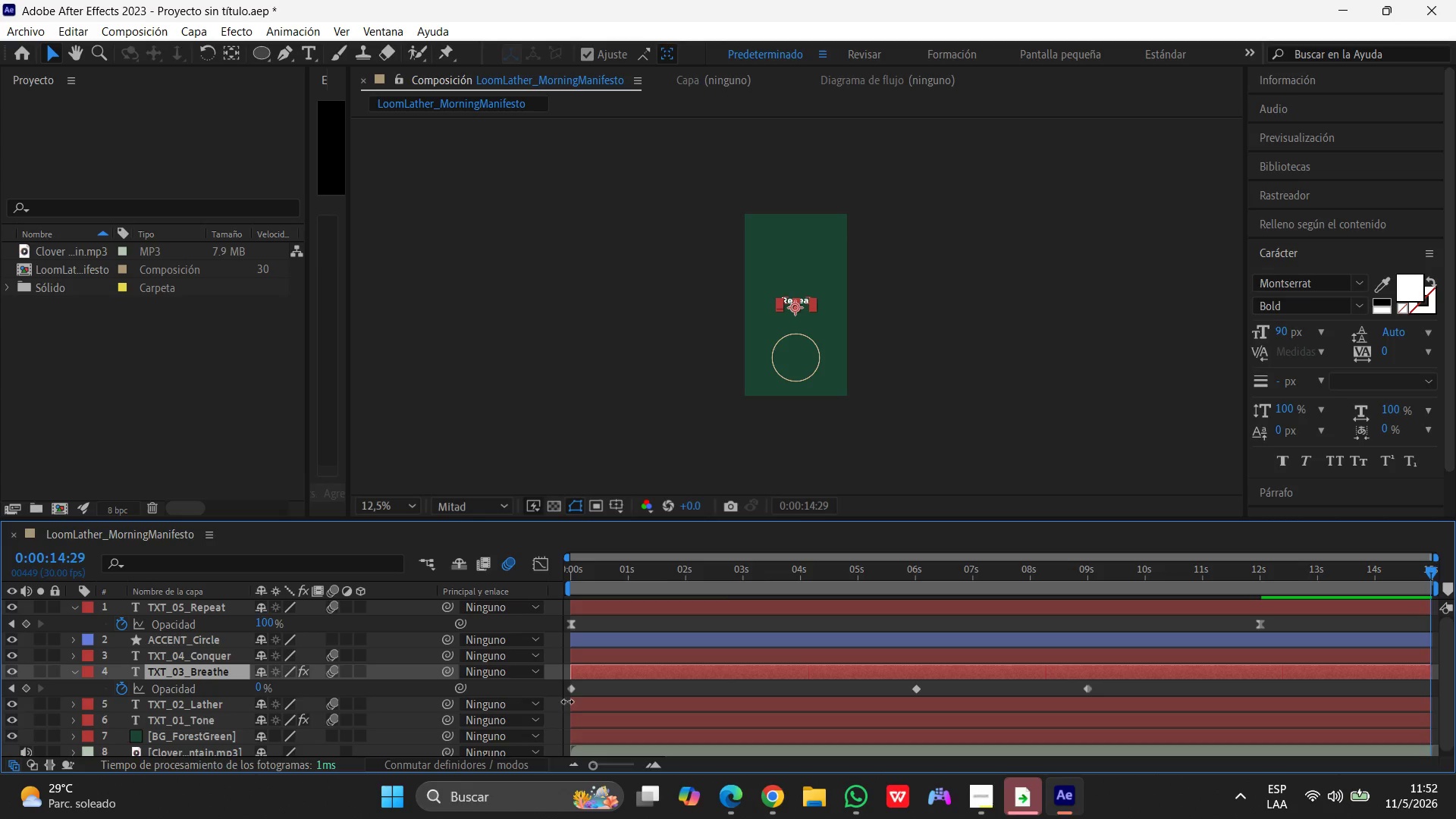 
left_click([572, 692])
 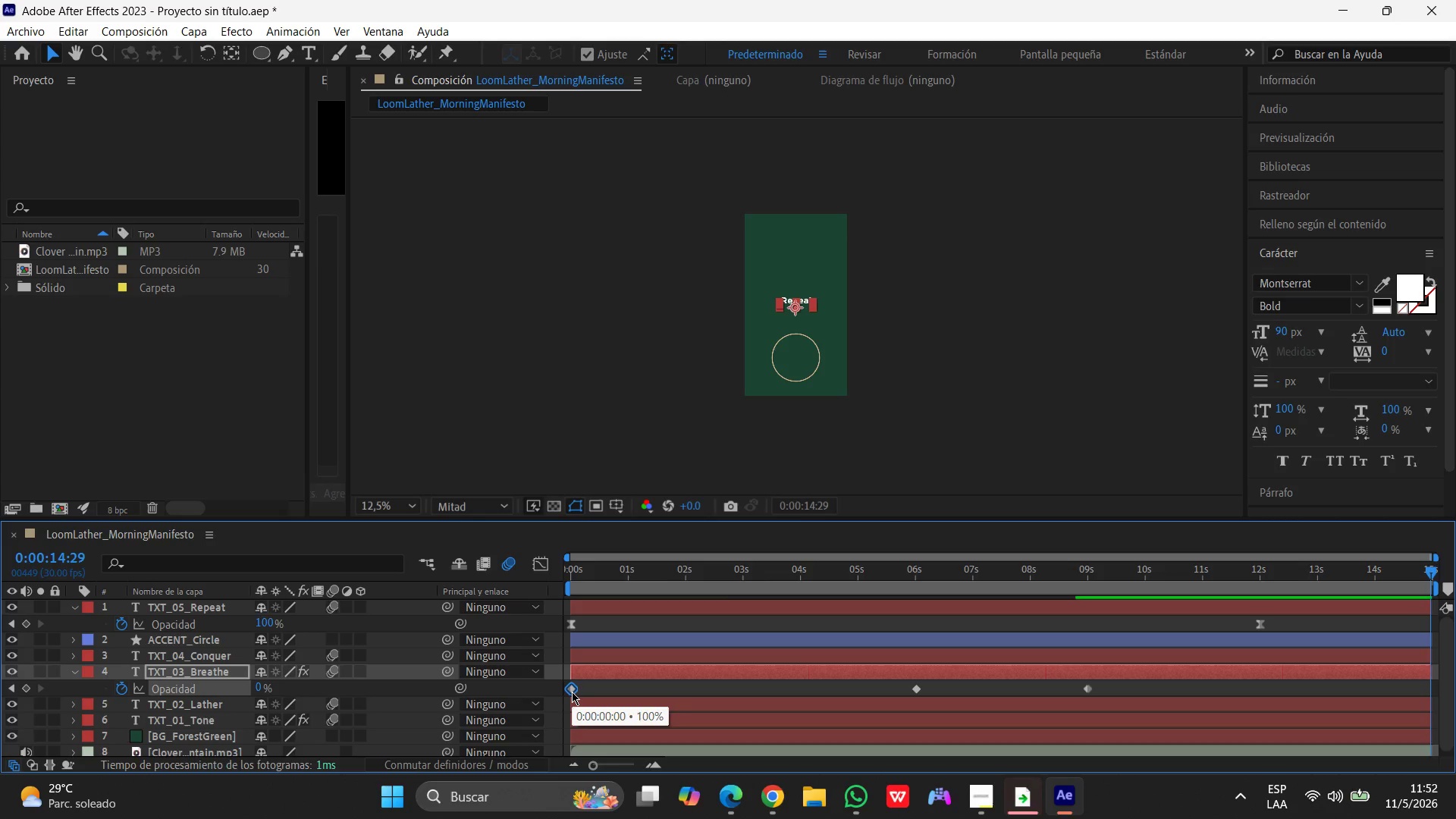 
hold_key(key=ShiftLeft, duration=1.51)
left_click([917, 689])
 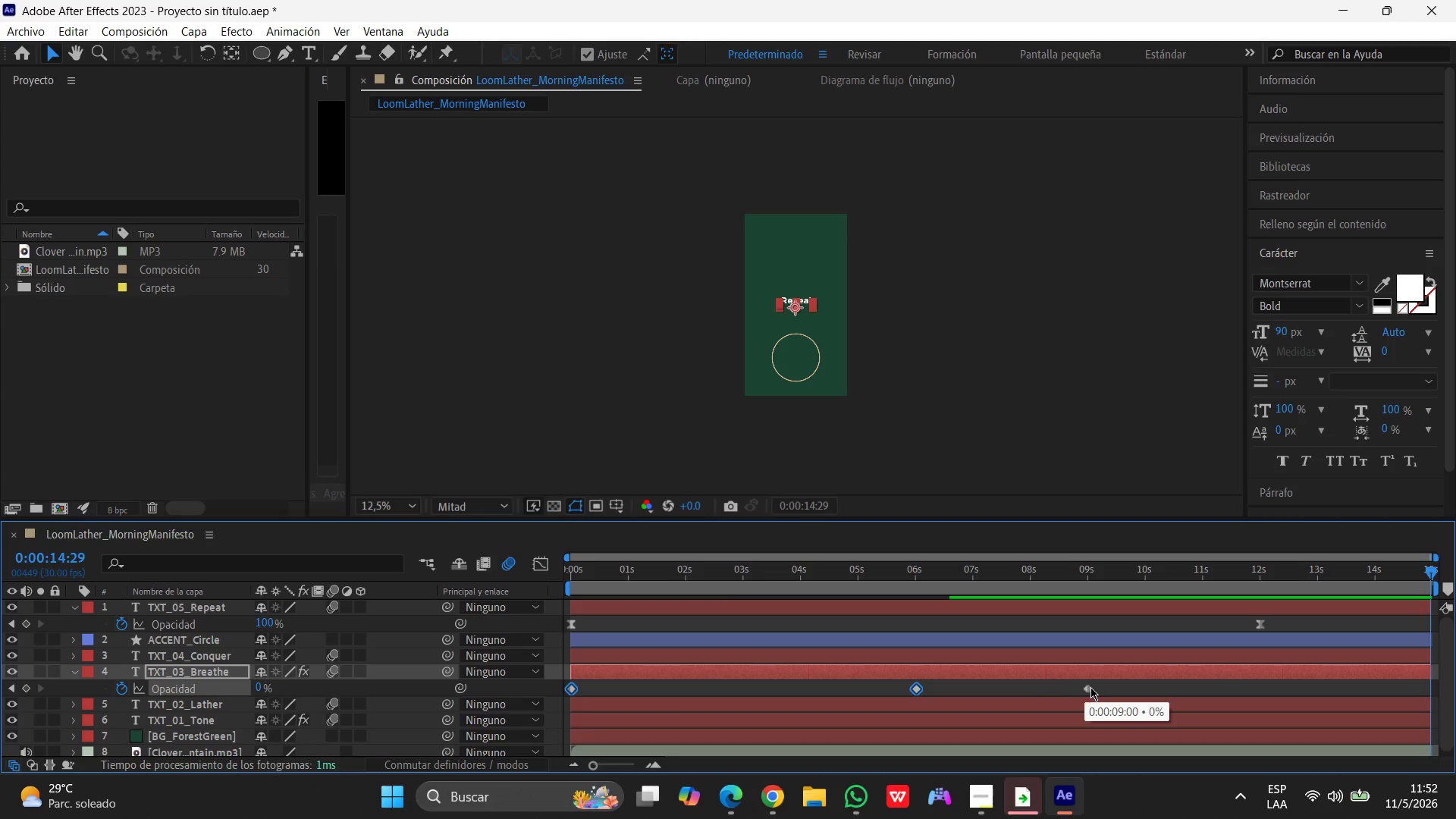 
hold_key(key=ShiftLeft, duration=0.38)
left_click([1091, 687])
 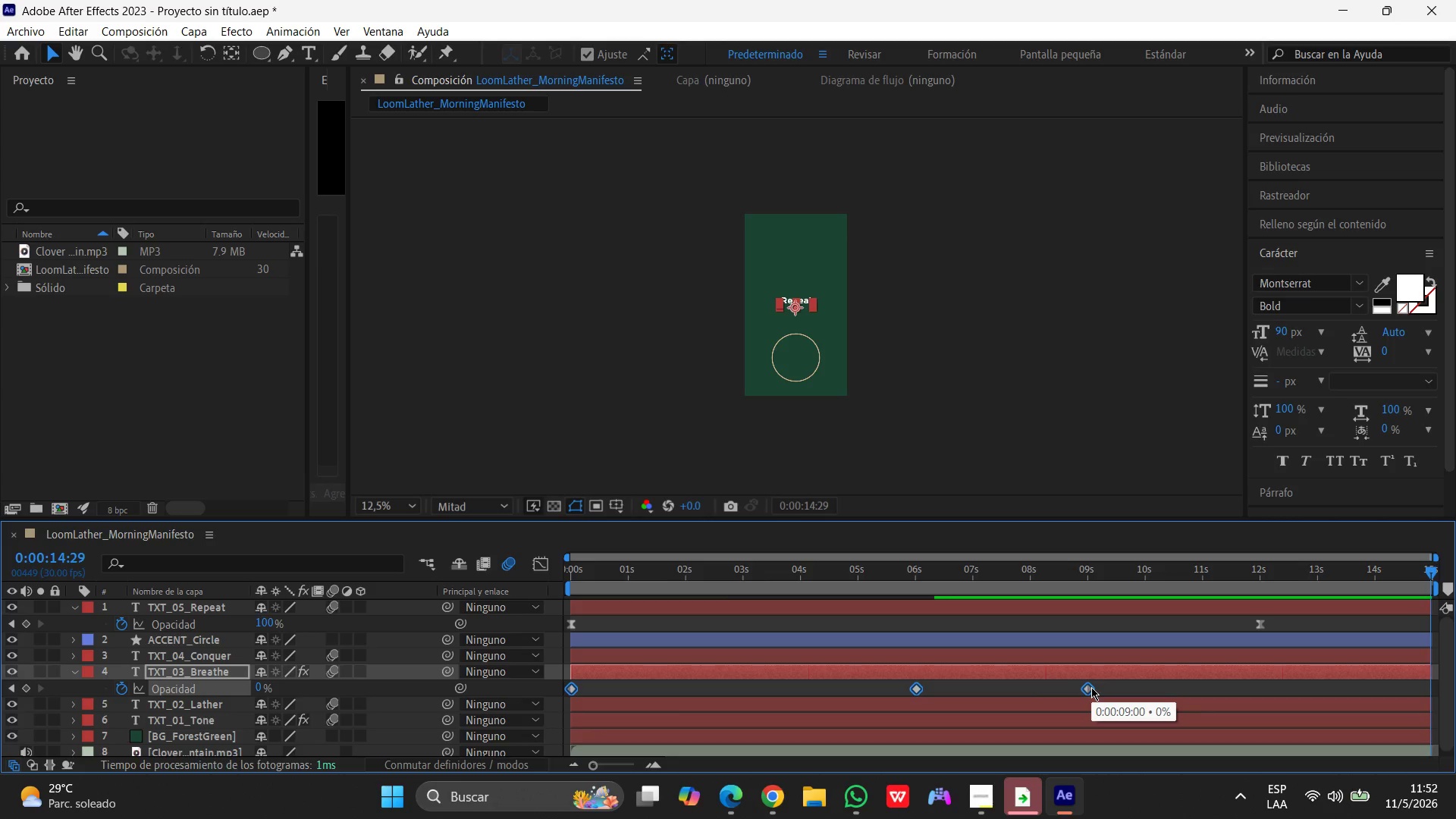 
right_click([1091, 687])
 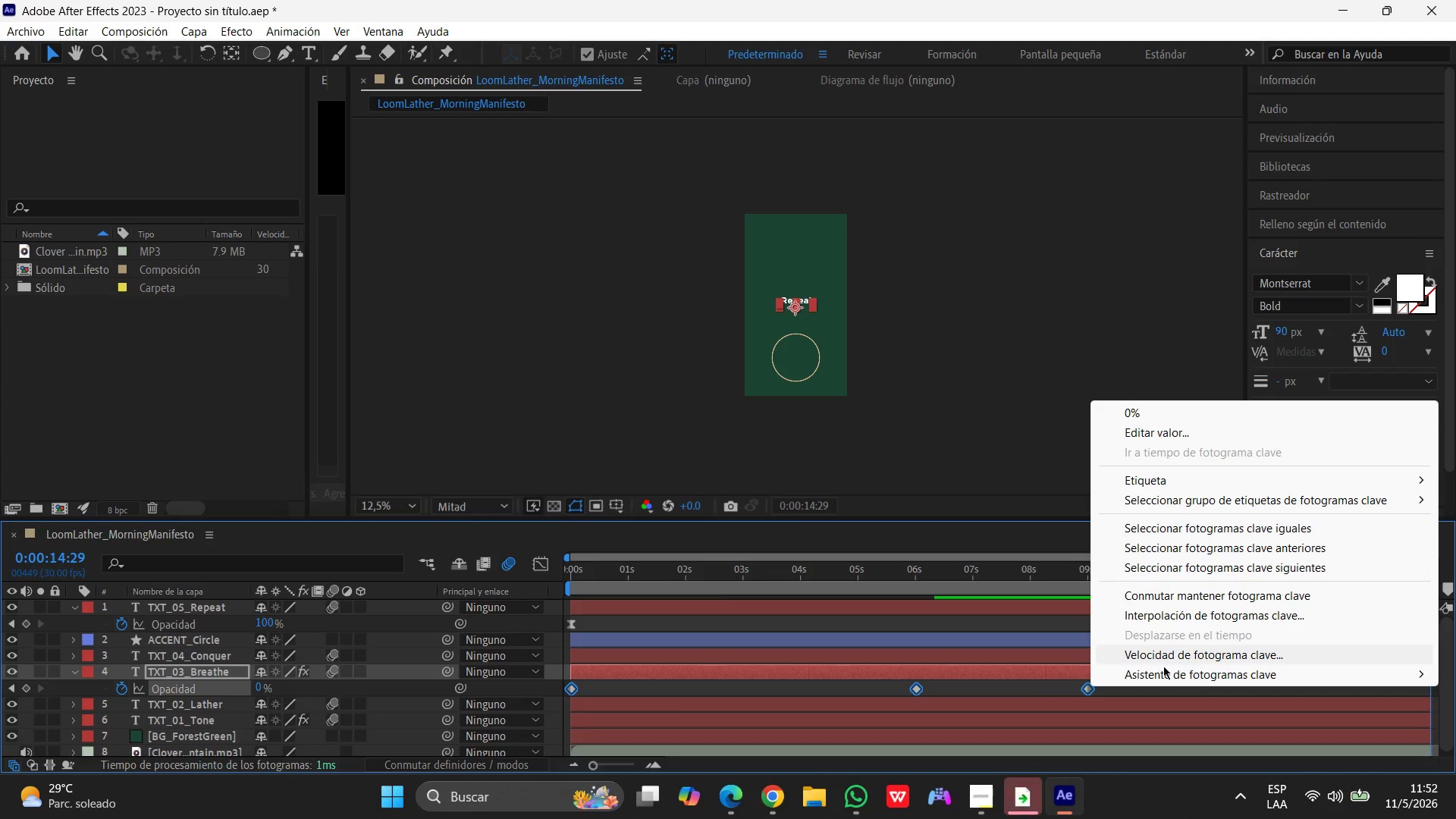 
left_click([1166, 670])
 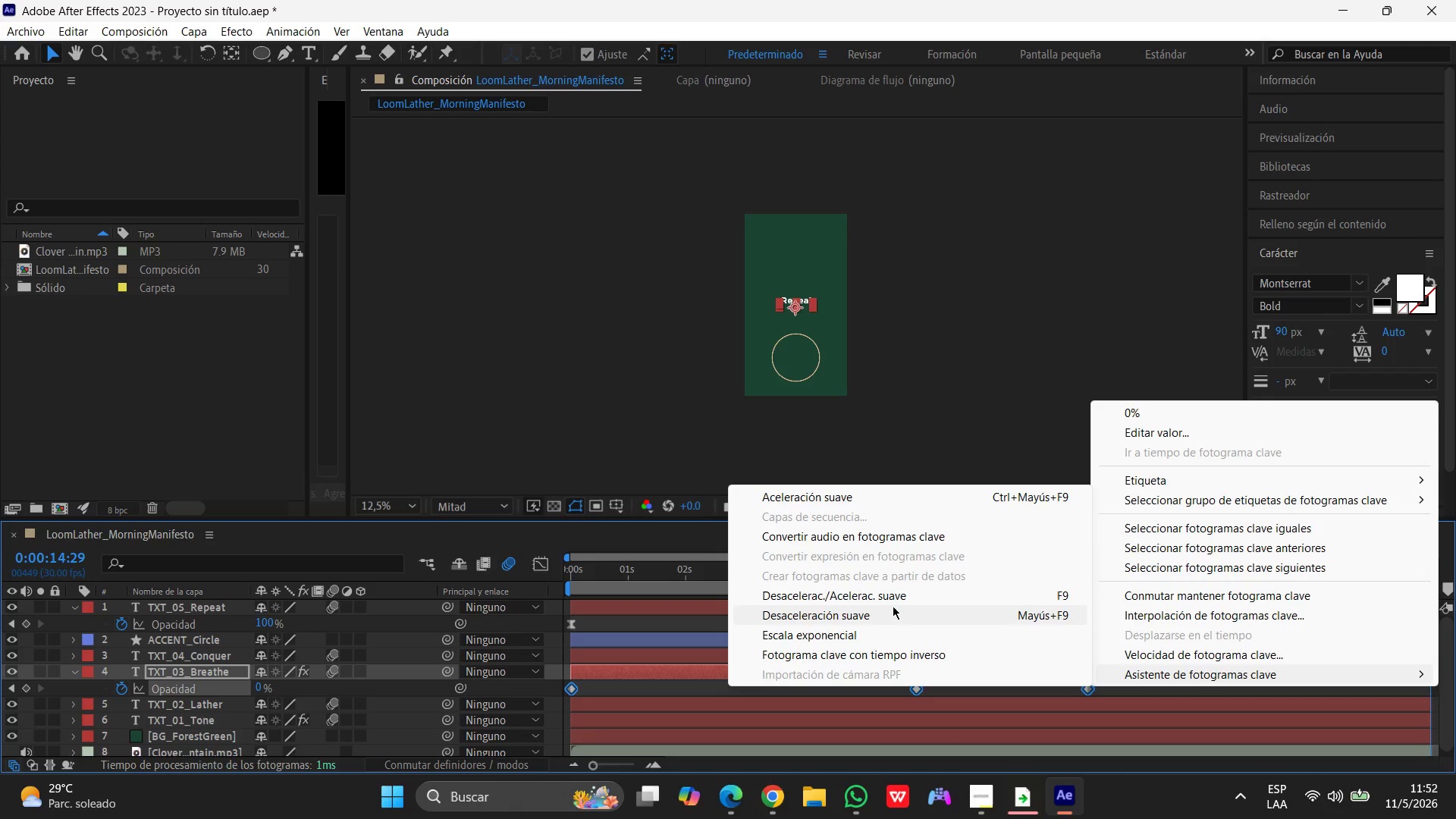 
left_click([890, 595])
 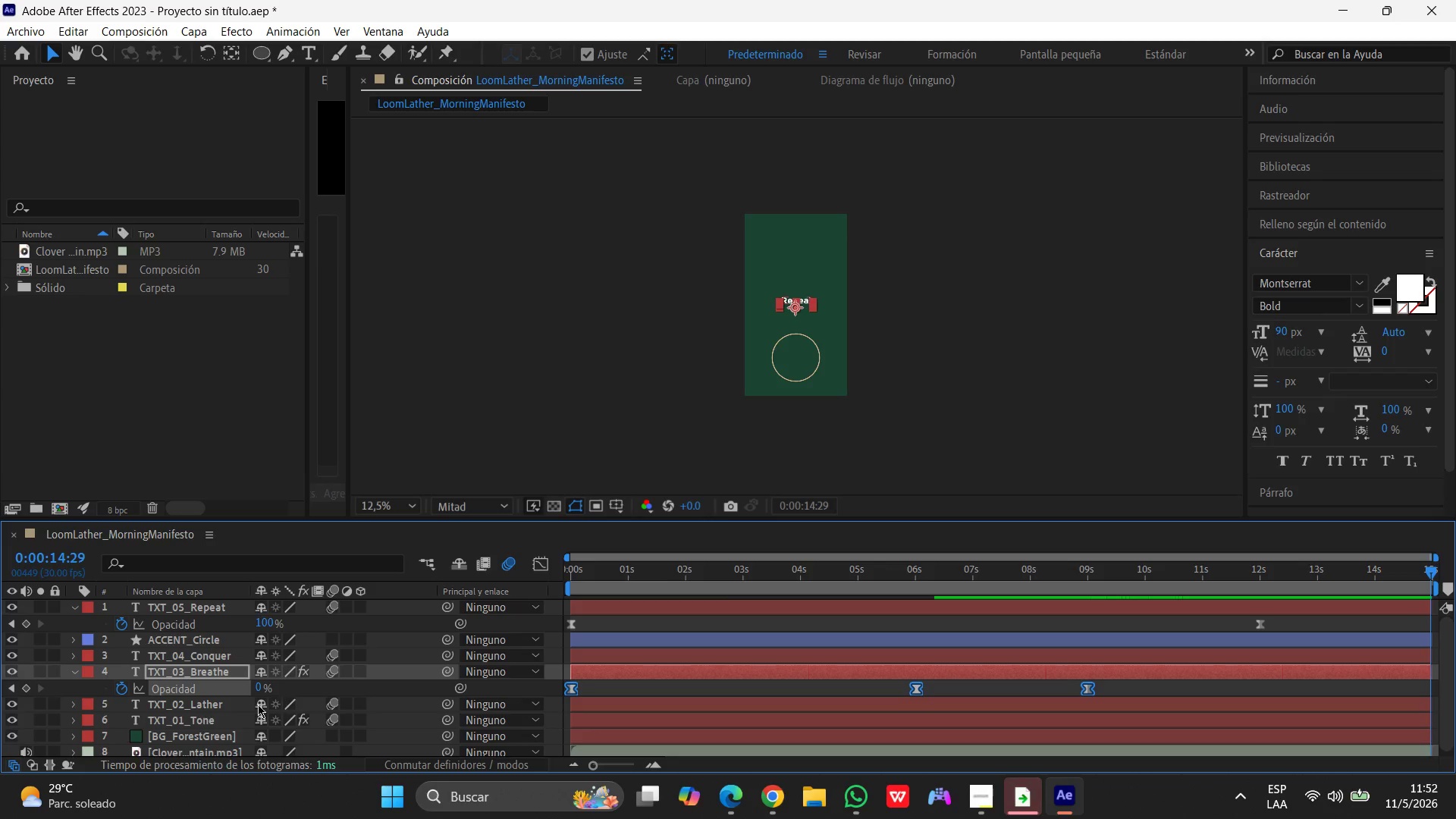 
left_click([176, 705])
 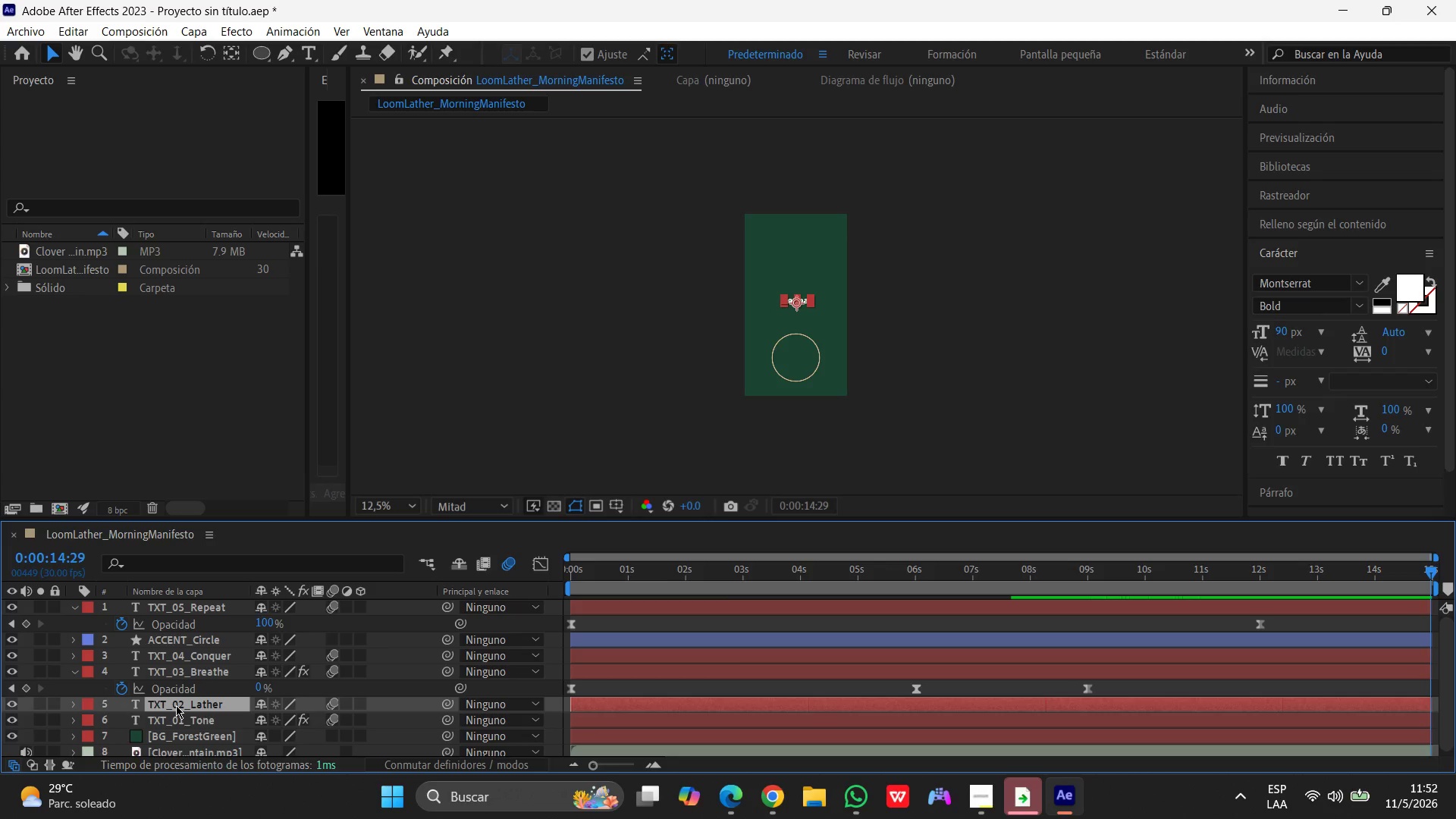 
key(T)
 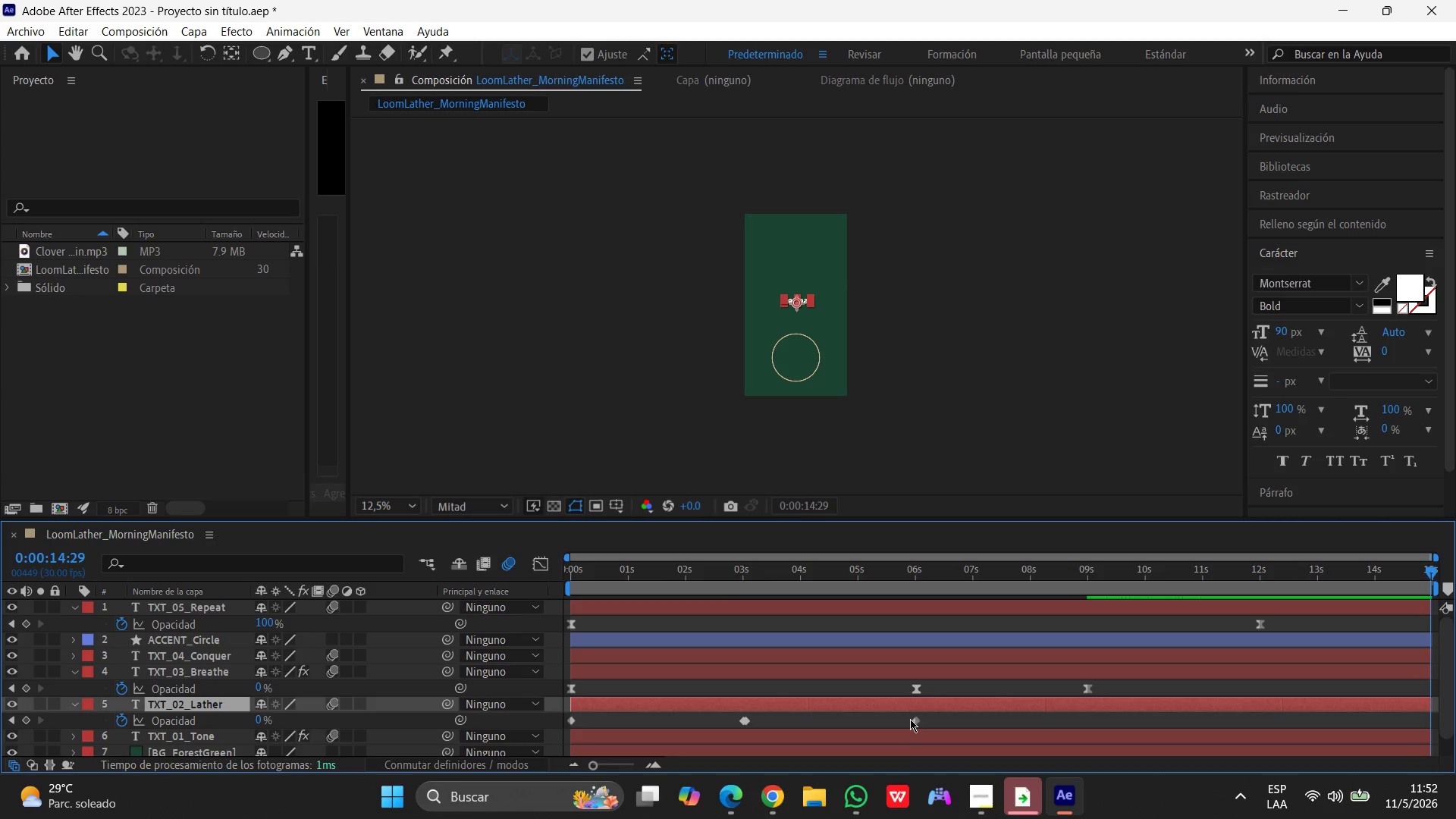 
left_click([913, 718])
 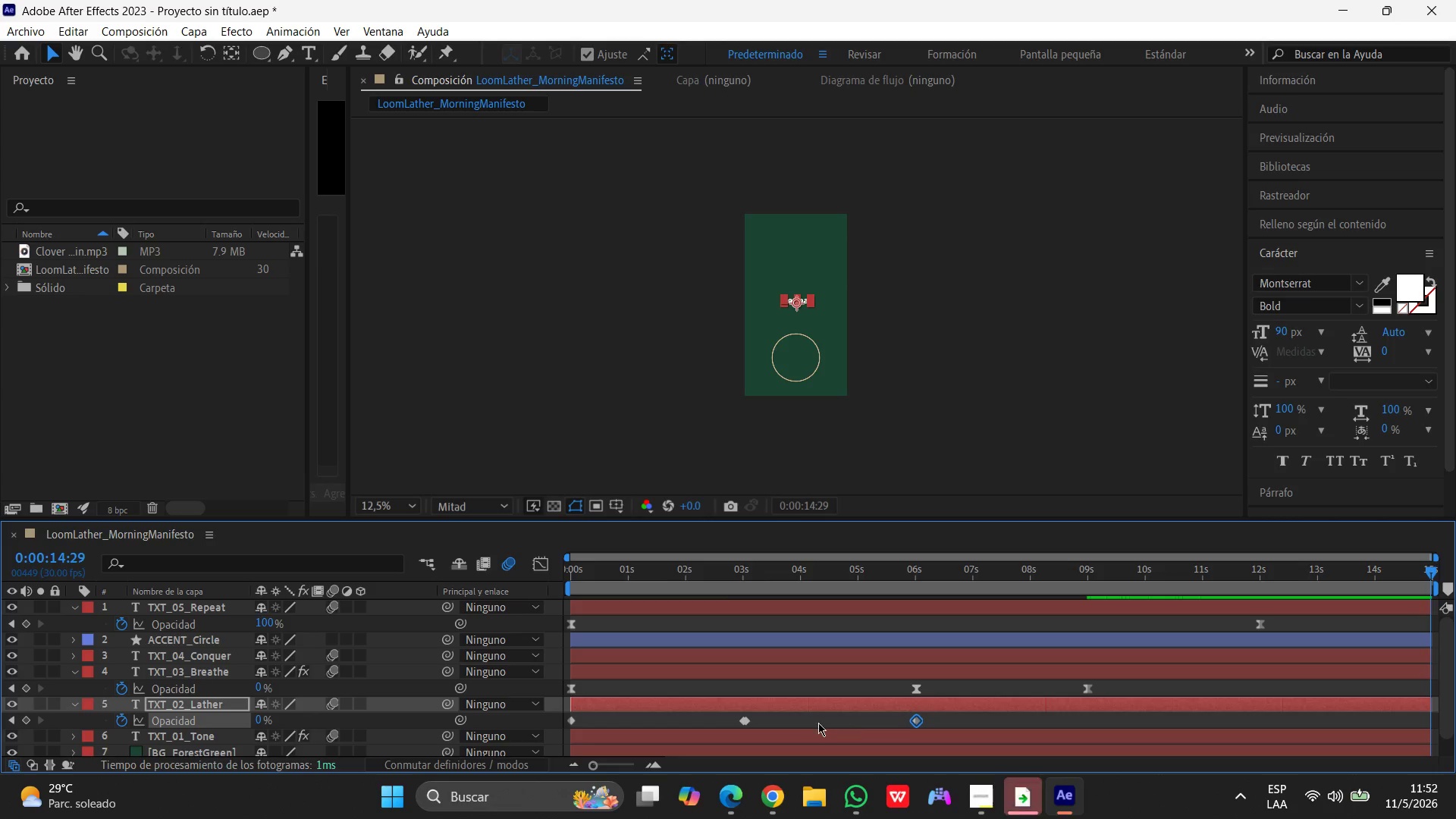 
hold_key(key=ShiftLeft, duration=1.5)
left_click([745, 723])
 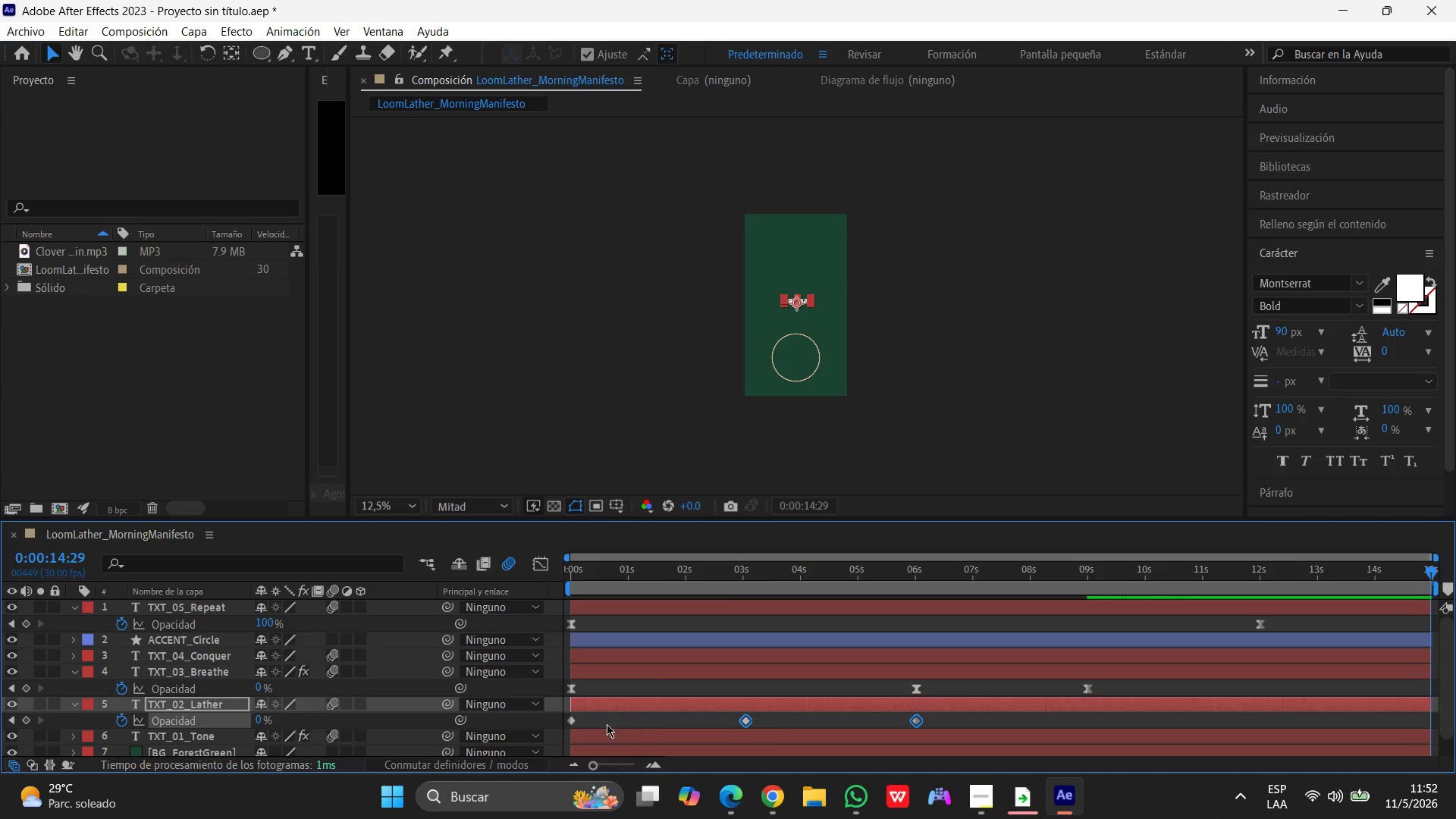 
hold_key(key=ShiftLeft, duration=0.64)
left_click([570, 721])
 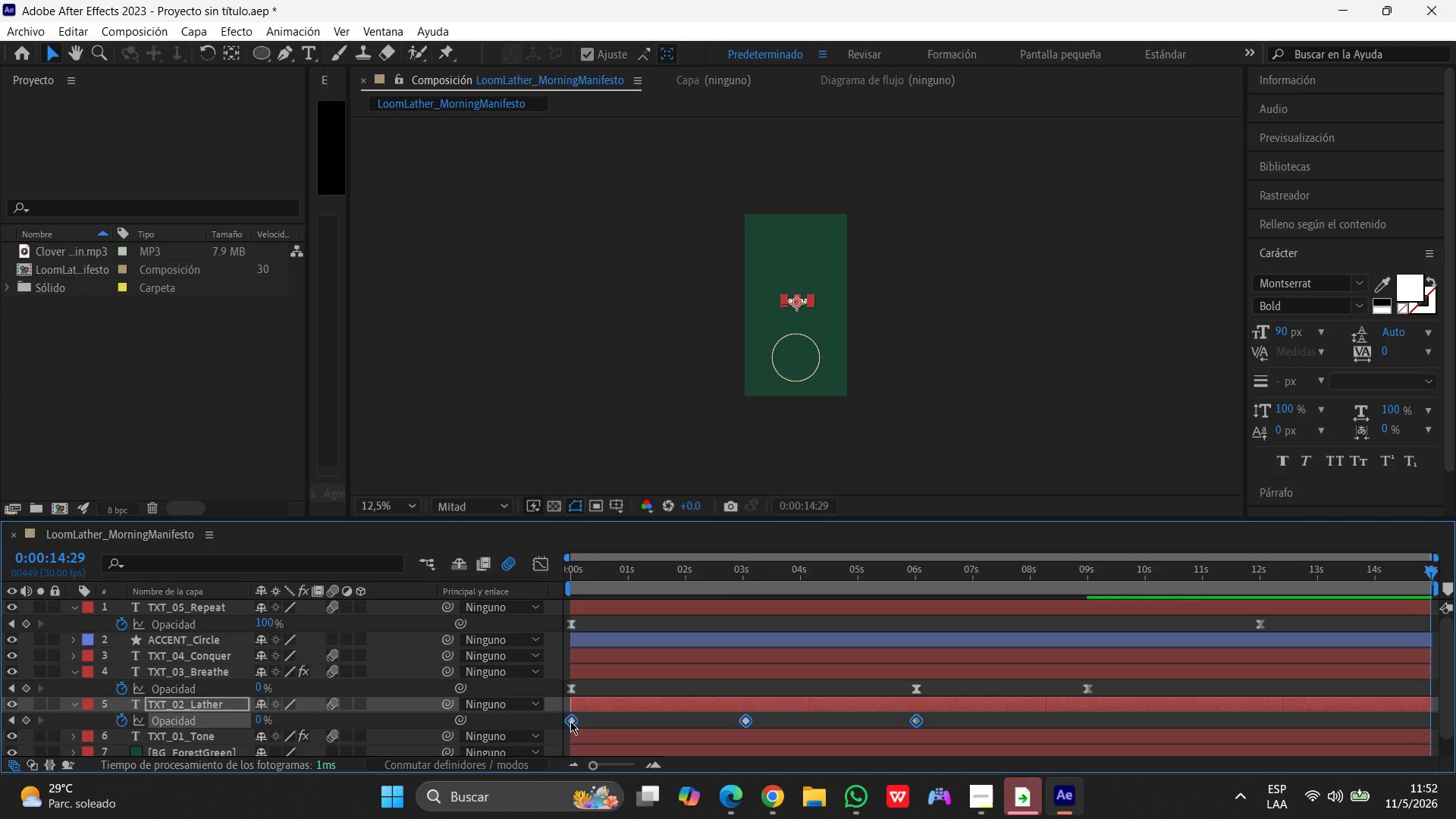 
right_click([570, 721])
 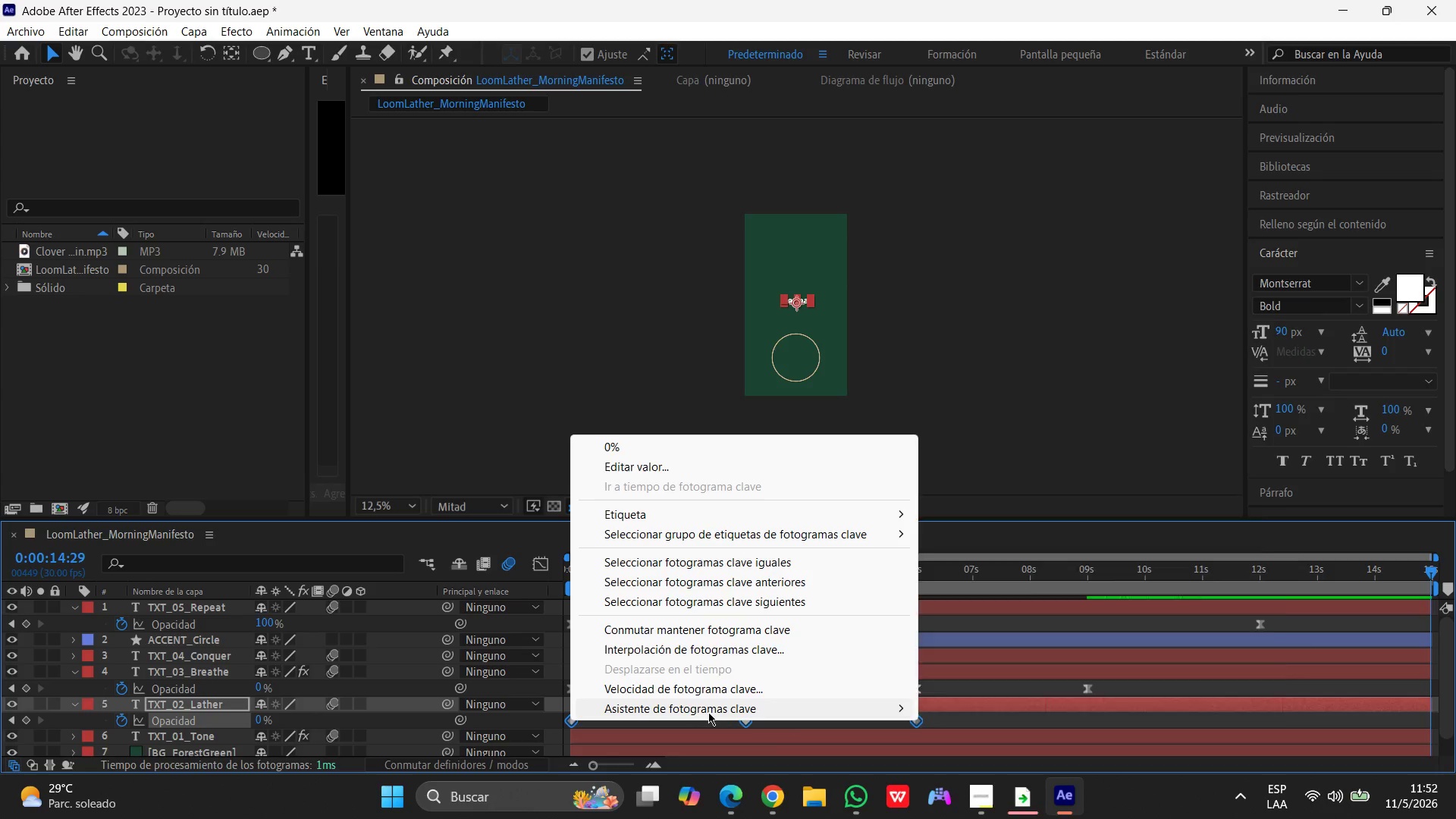 
left_click([711, 709])
 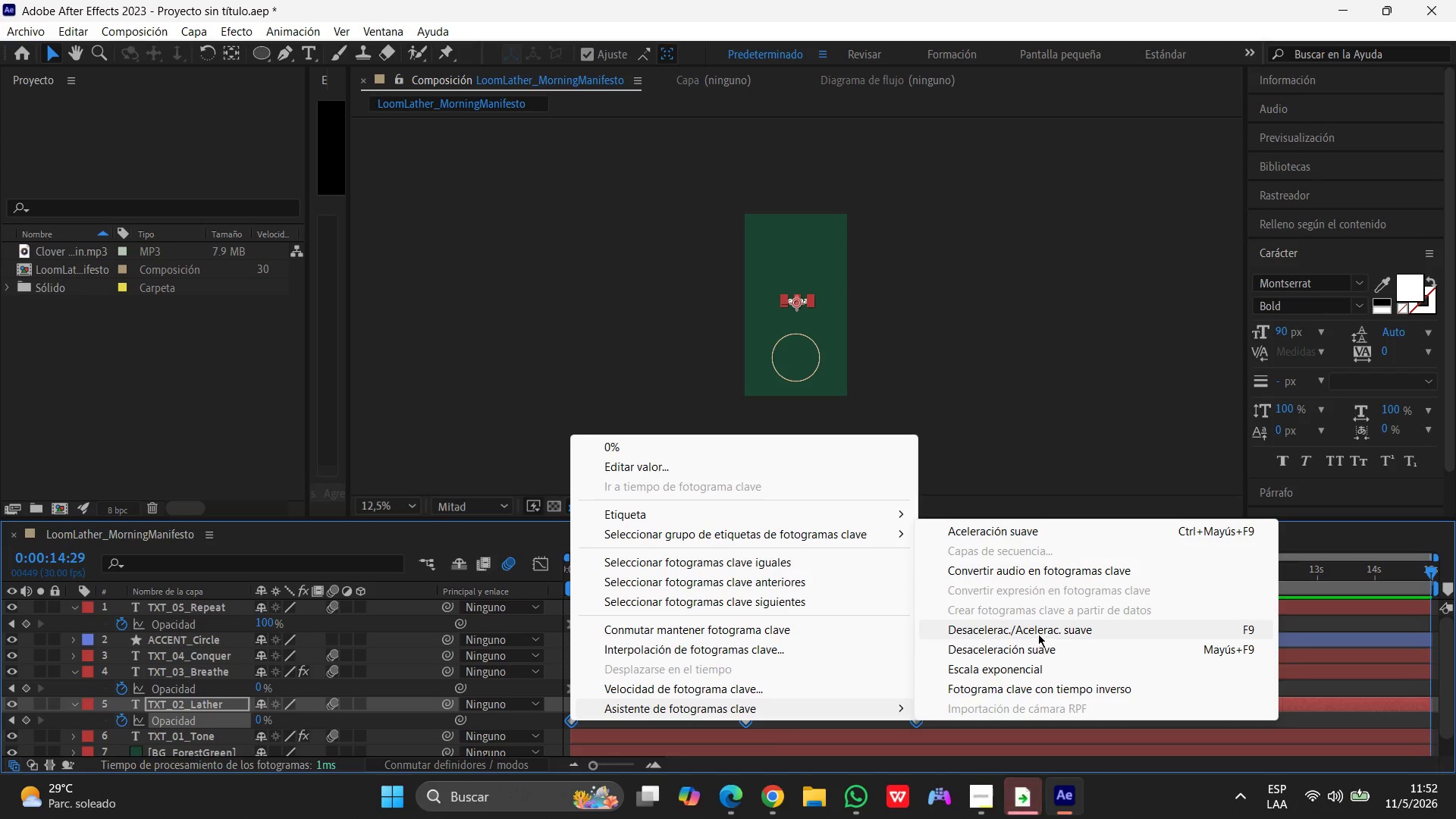 
left_click([1039, 630])
 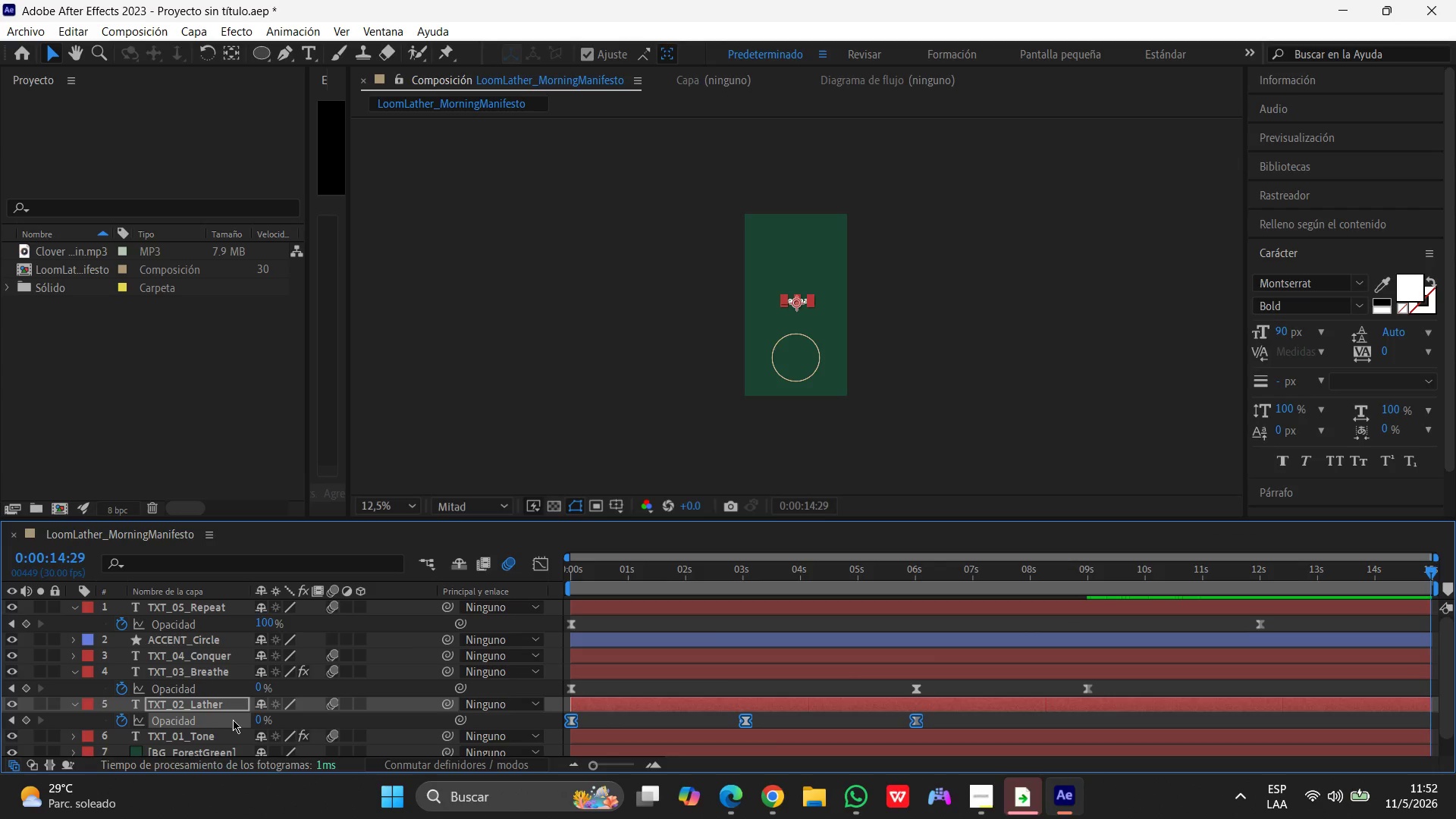 
scroll: coordinate [224, 720], scroll_direction: down, amount: 1.0
 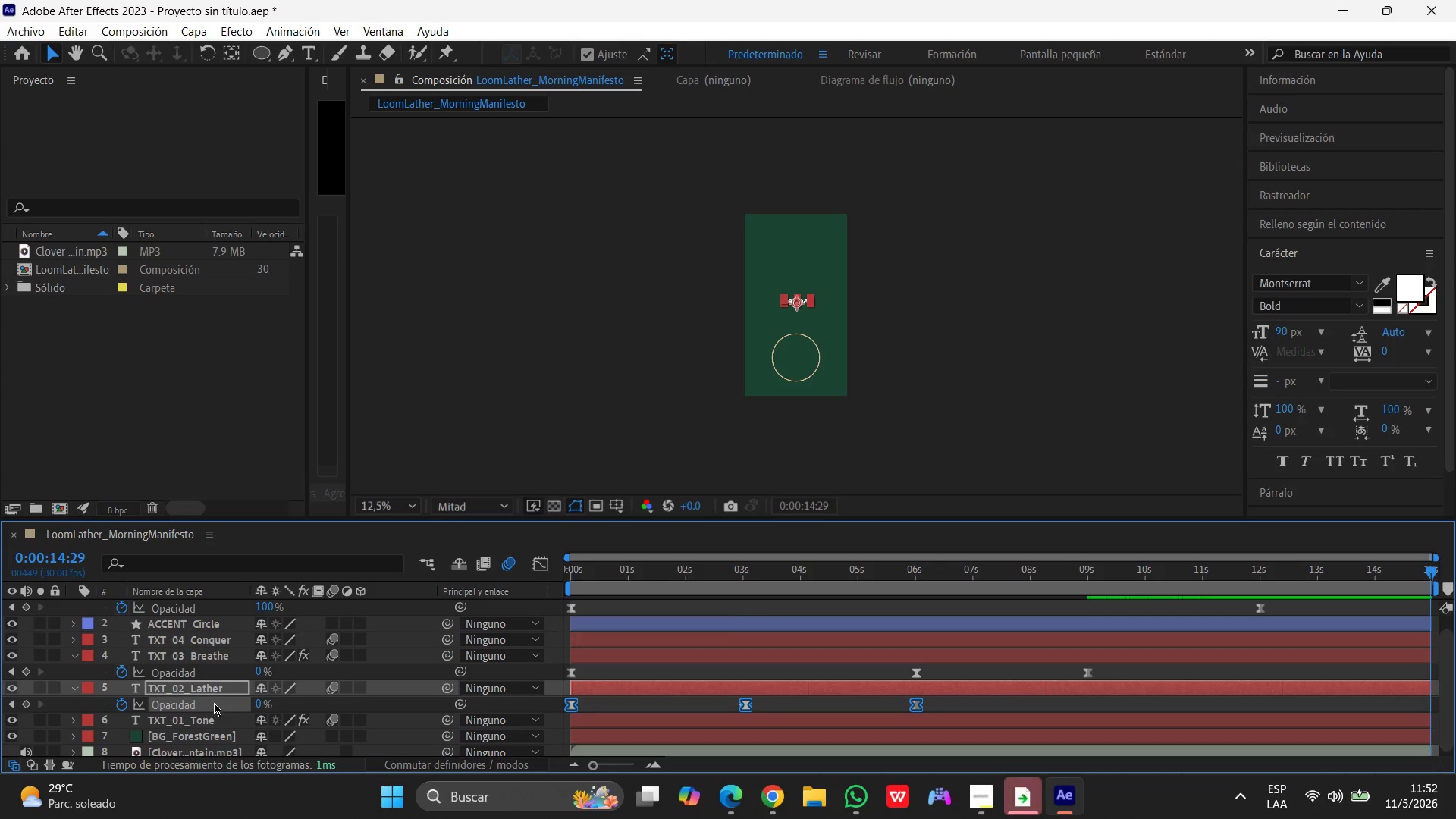 
left_click([214, 698])
 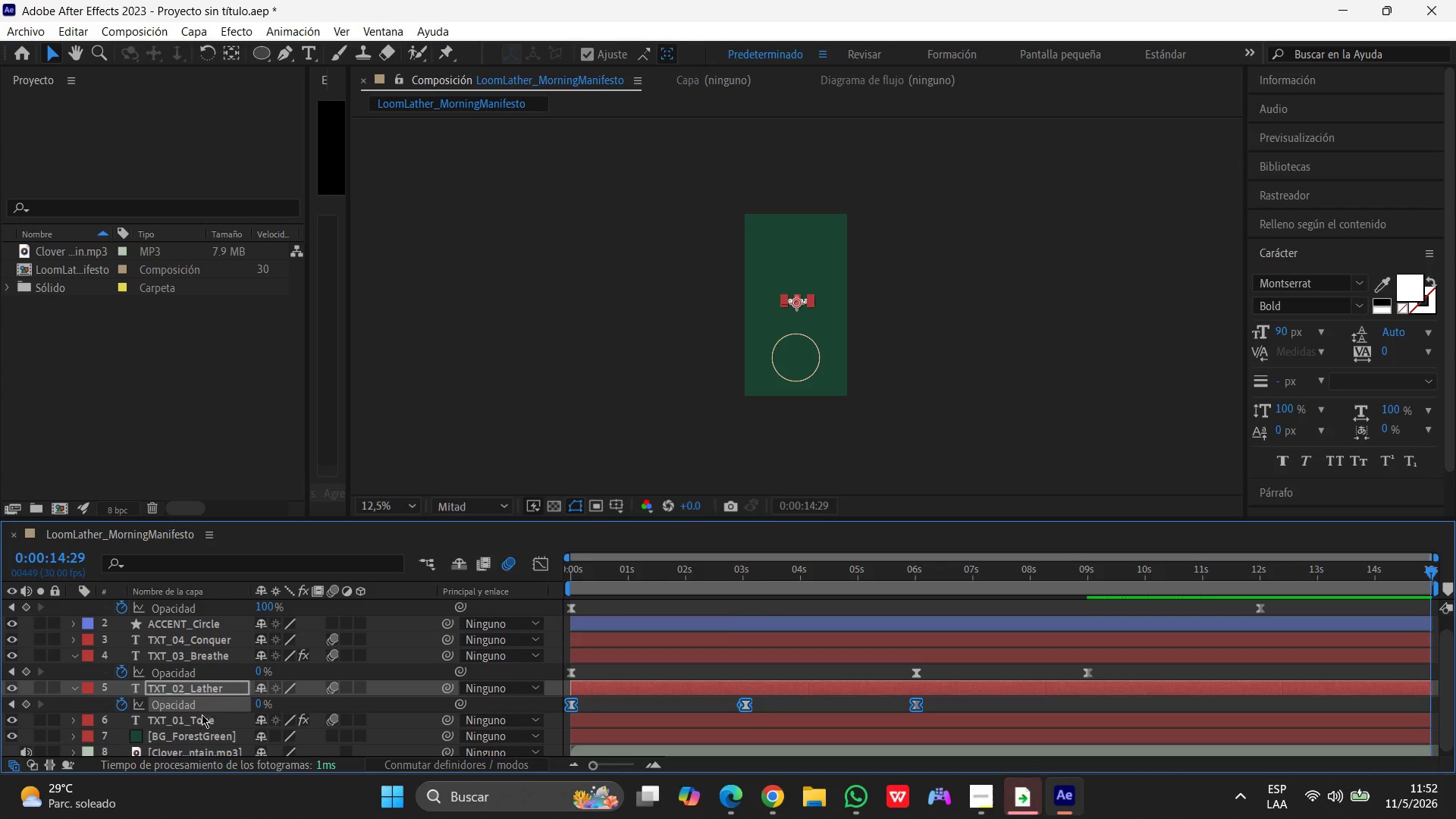 
left_click([199, 717])
 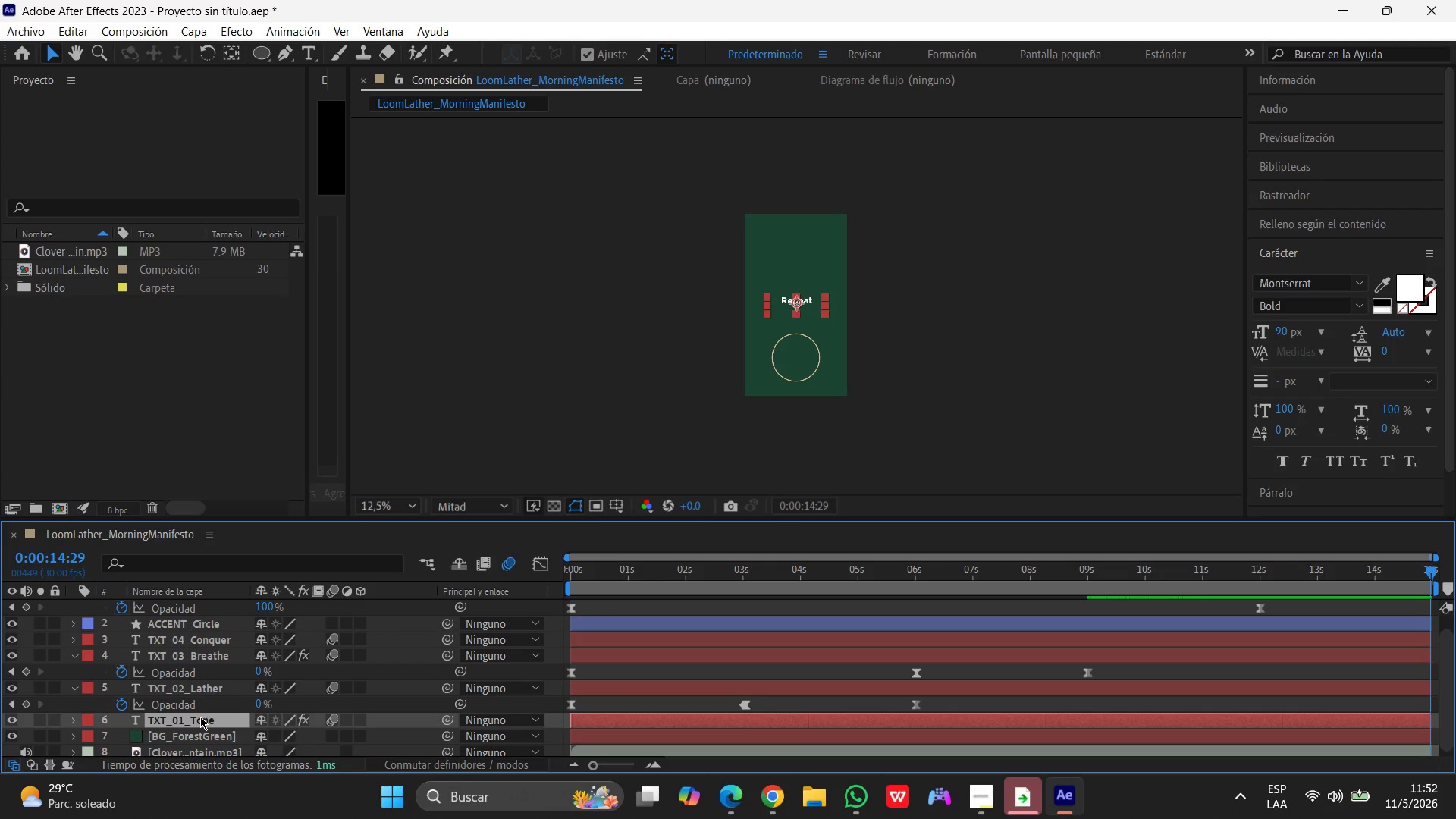 
key(T)
 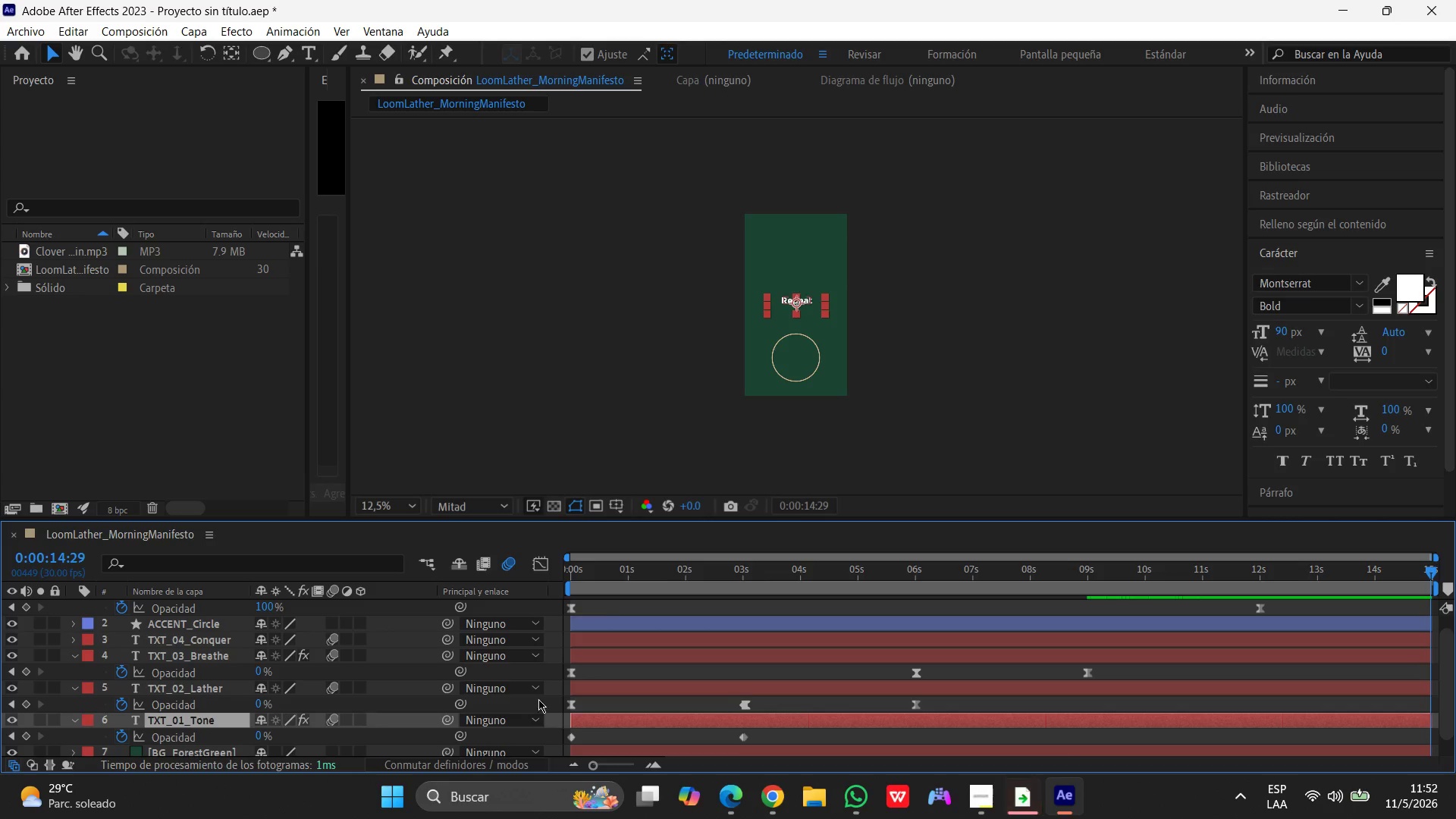 
scroll: coordinate [574, 671], scroll_direction: down, amount: 4.0
 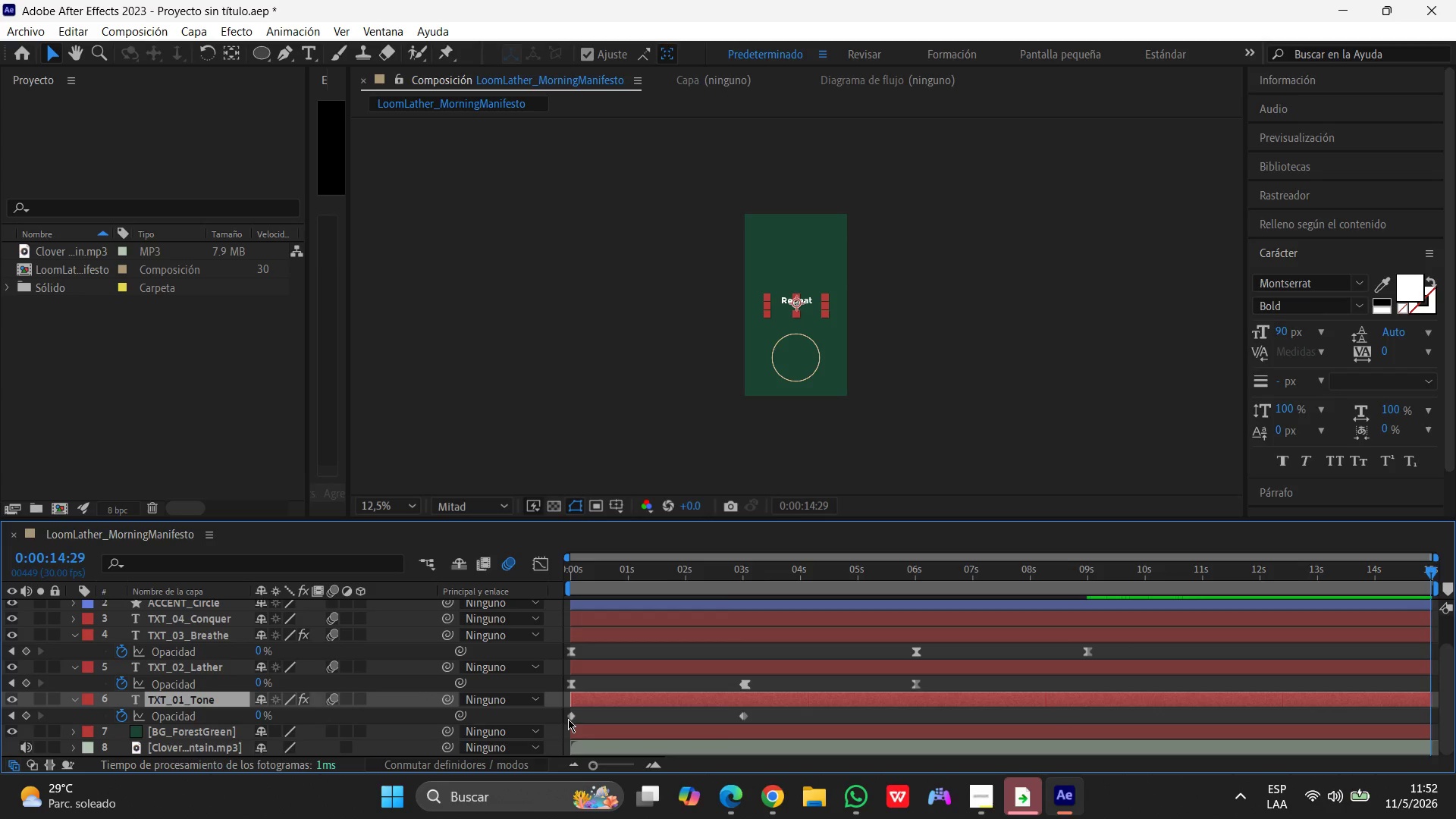 
left_click([568, 719])
 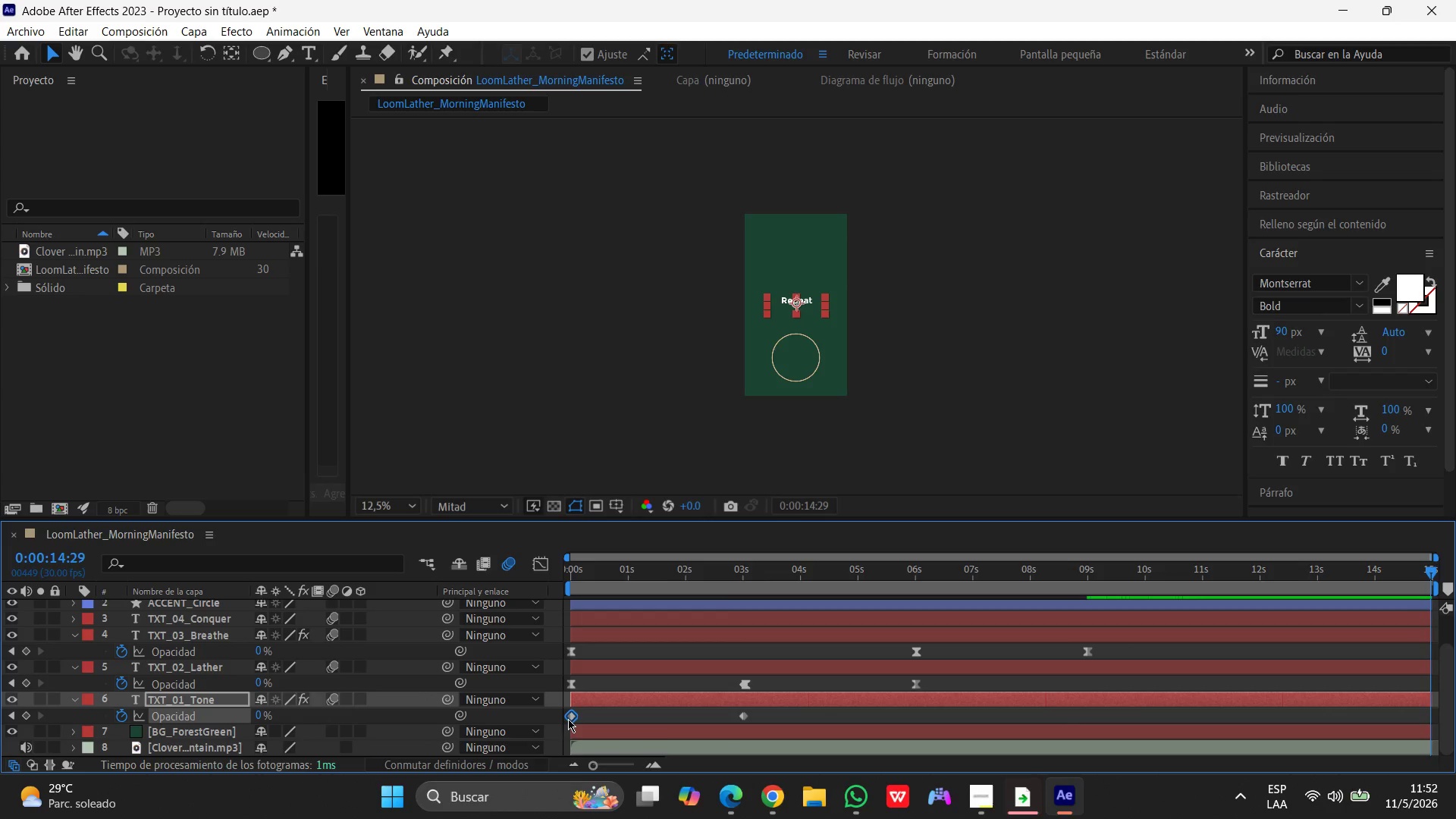 
hold_key(key=ShiftLeft, duration=1.28)
left_click([745, 715])
 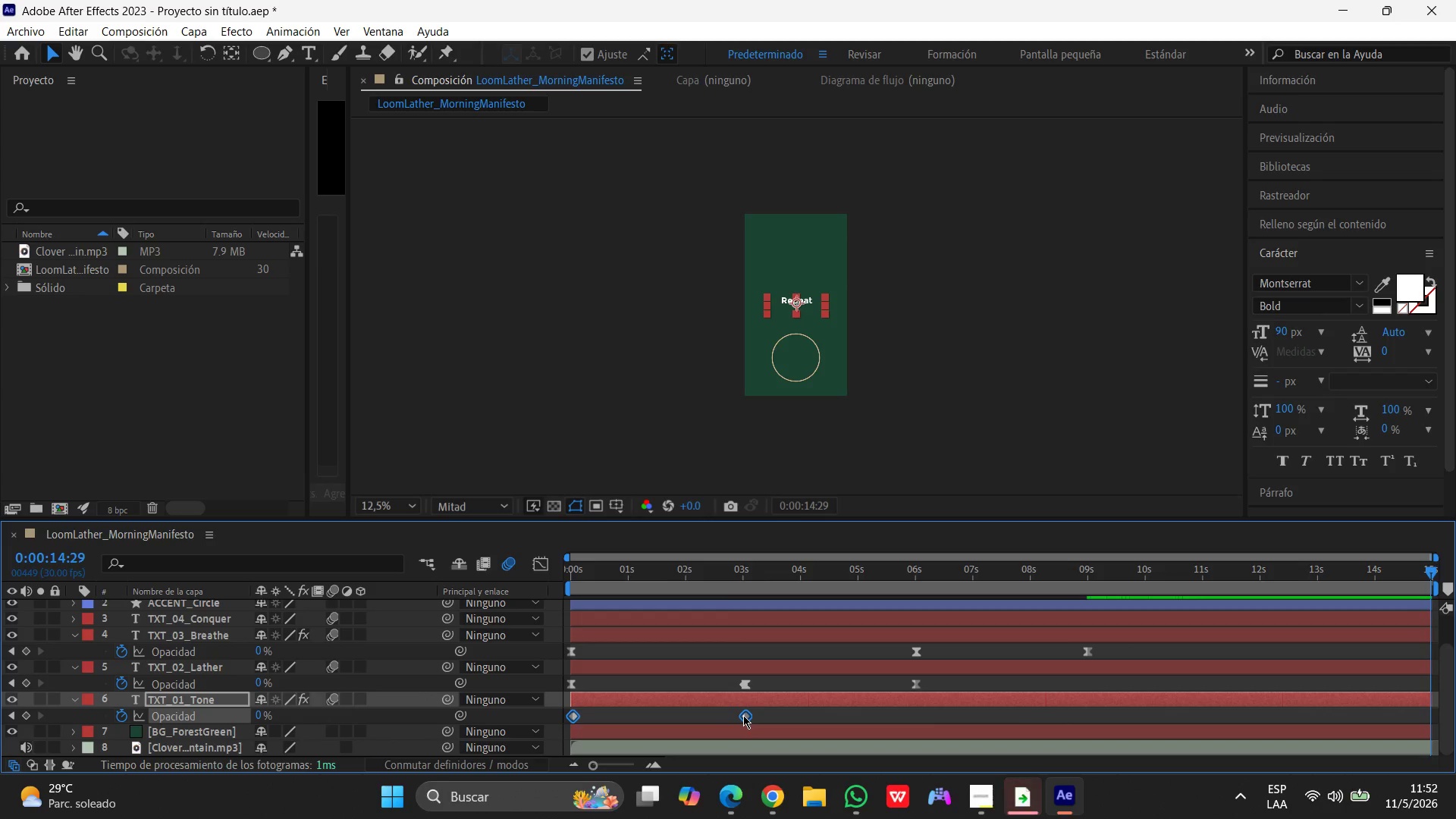 
right_click([743, 715])
 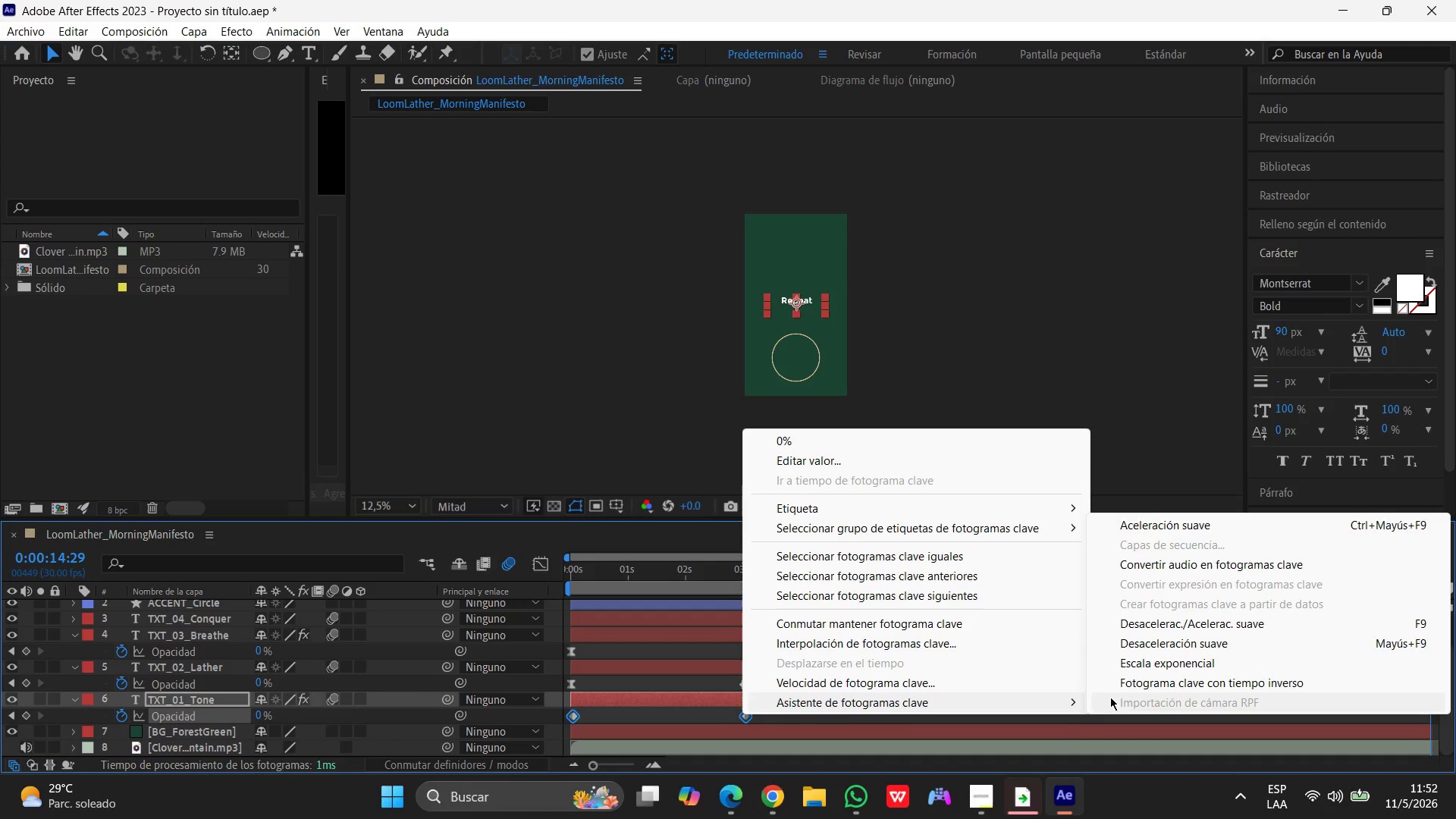 
left_click([1213, 620])
 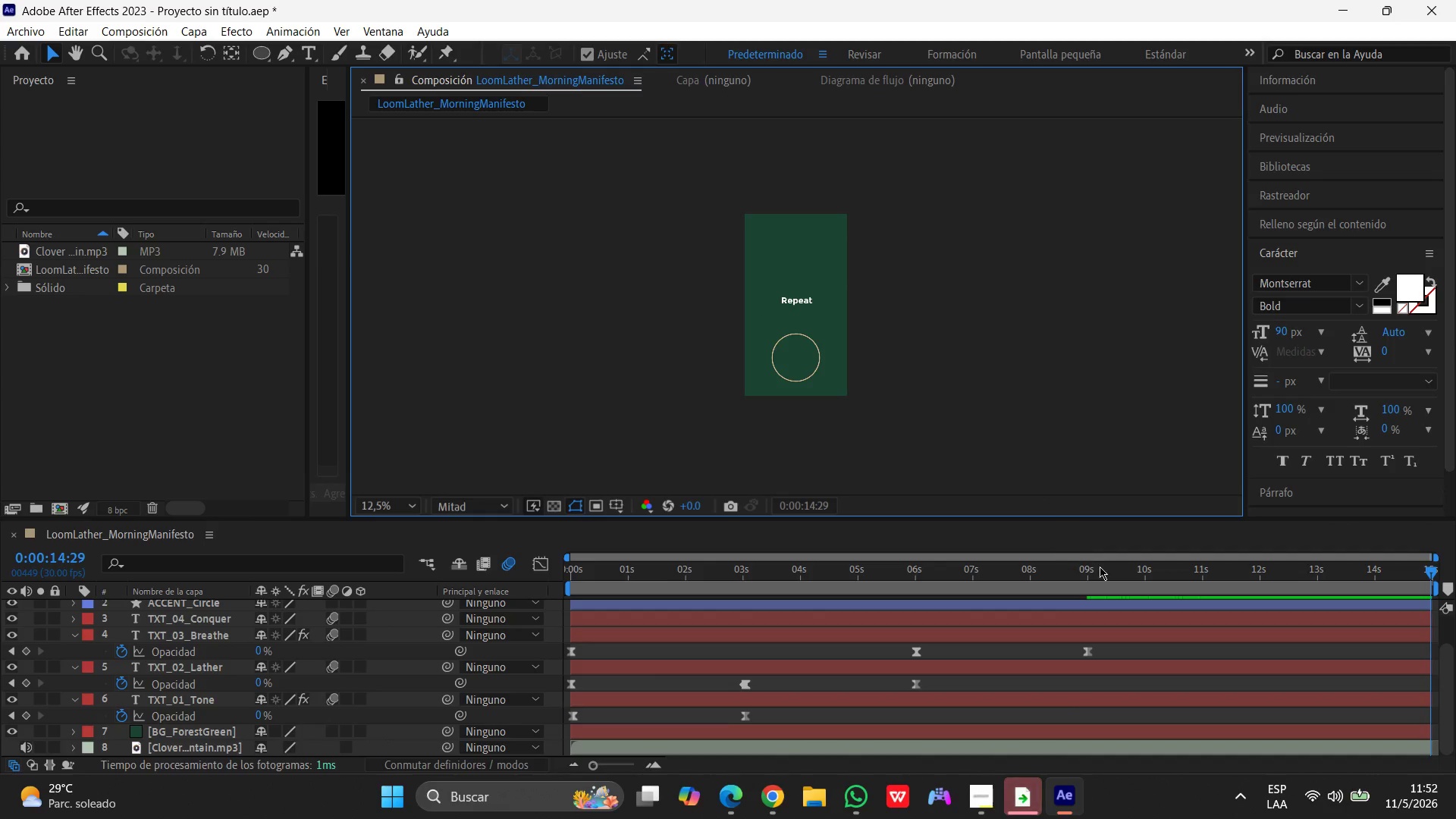 
scroll: coordinate [231, 662], scroll_direction: up, amount: 9.0
 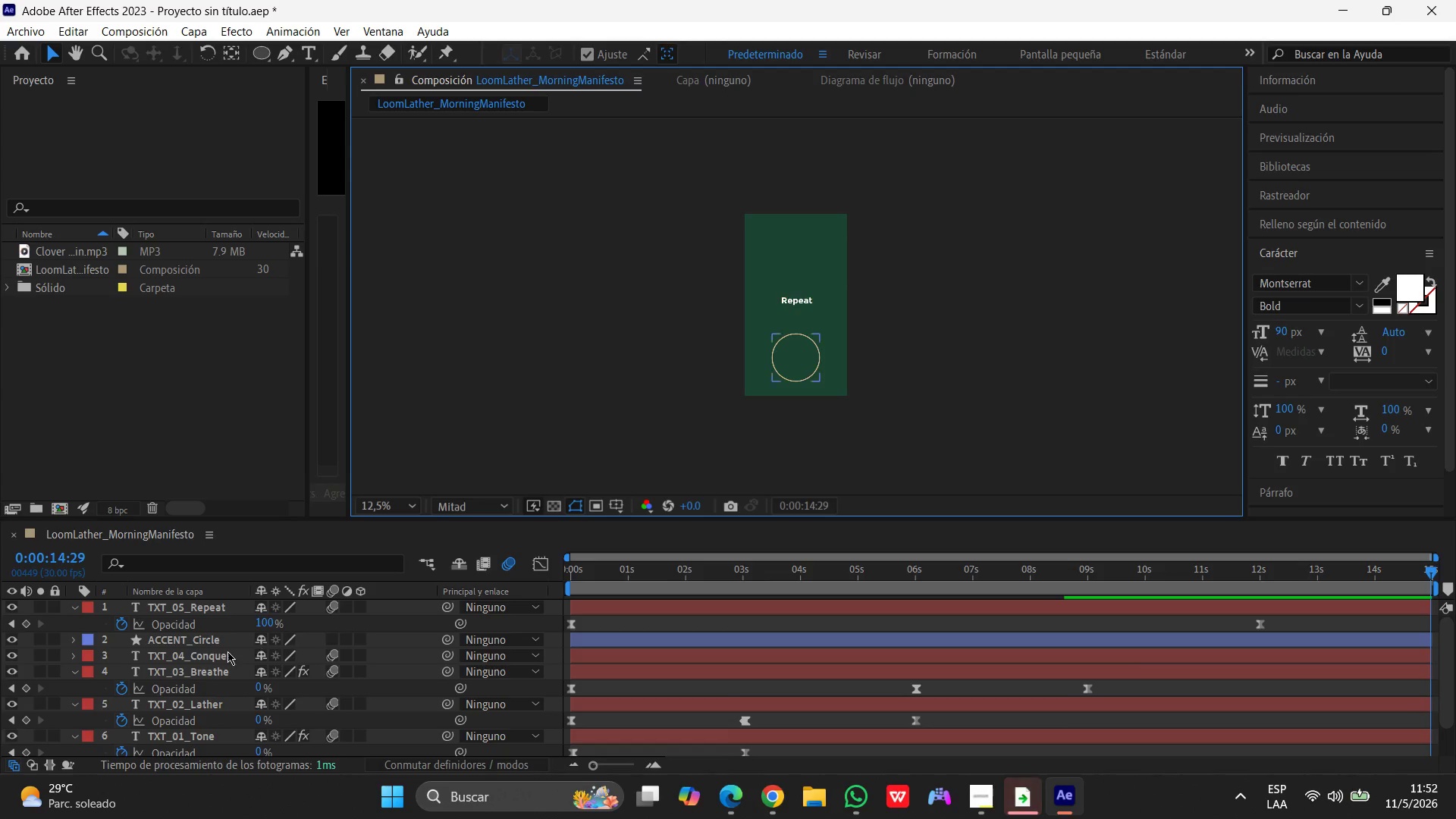 
left_click([221, 670])
 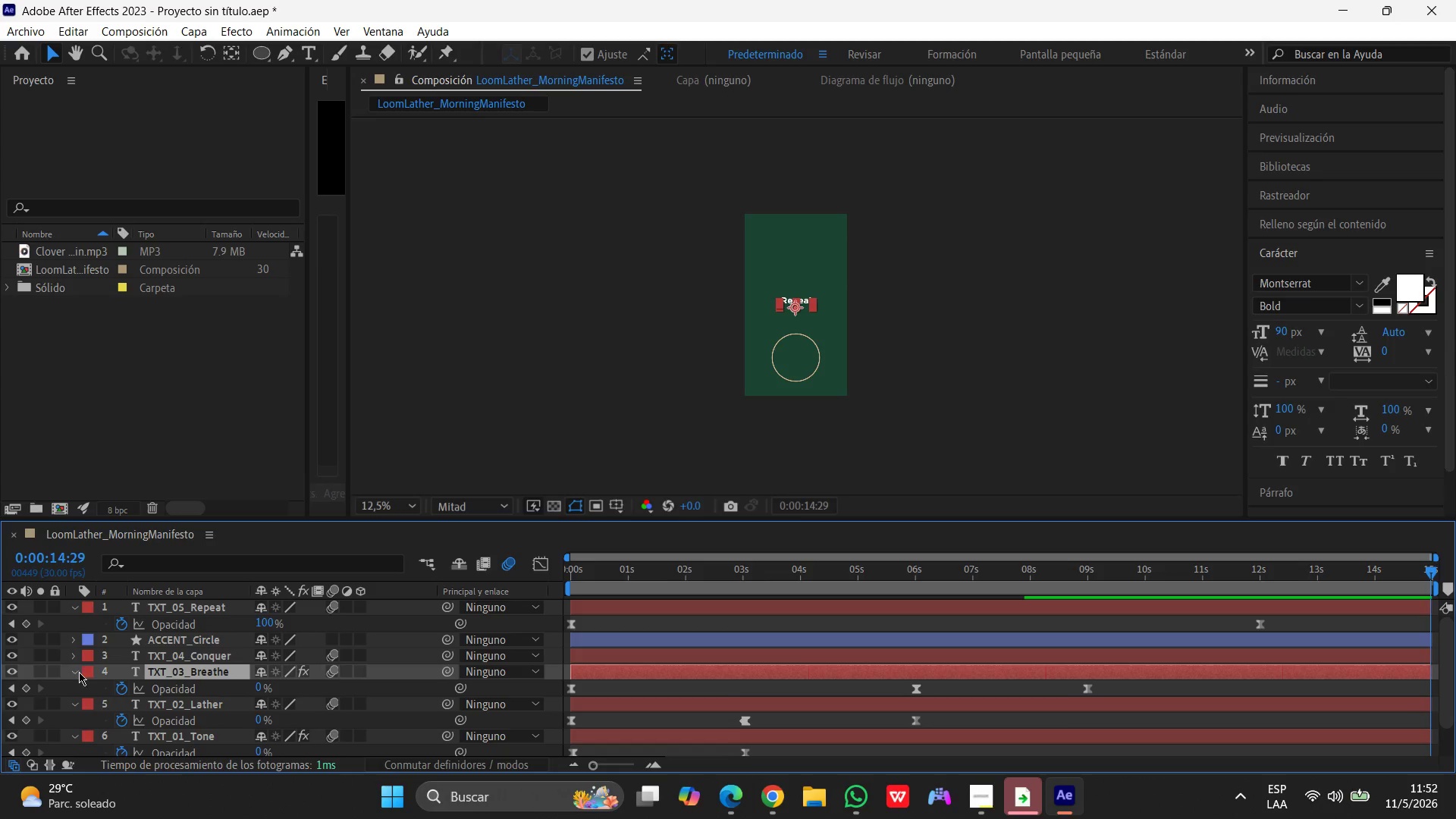 
left_click([74, 672])
 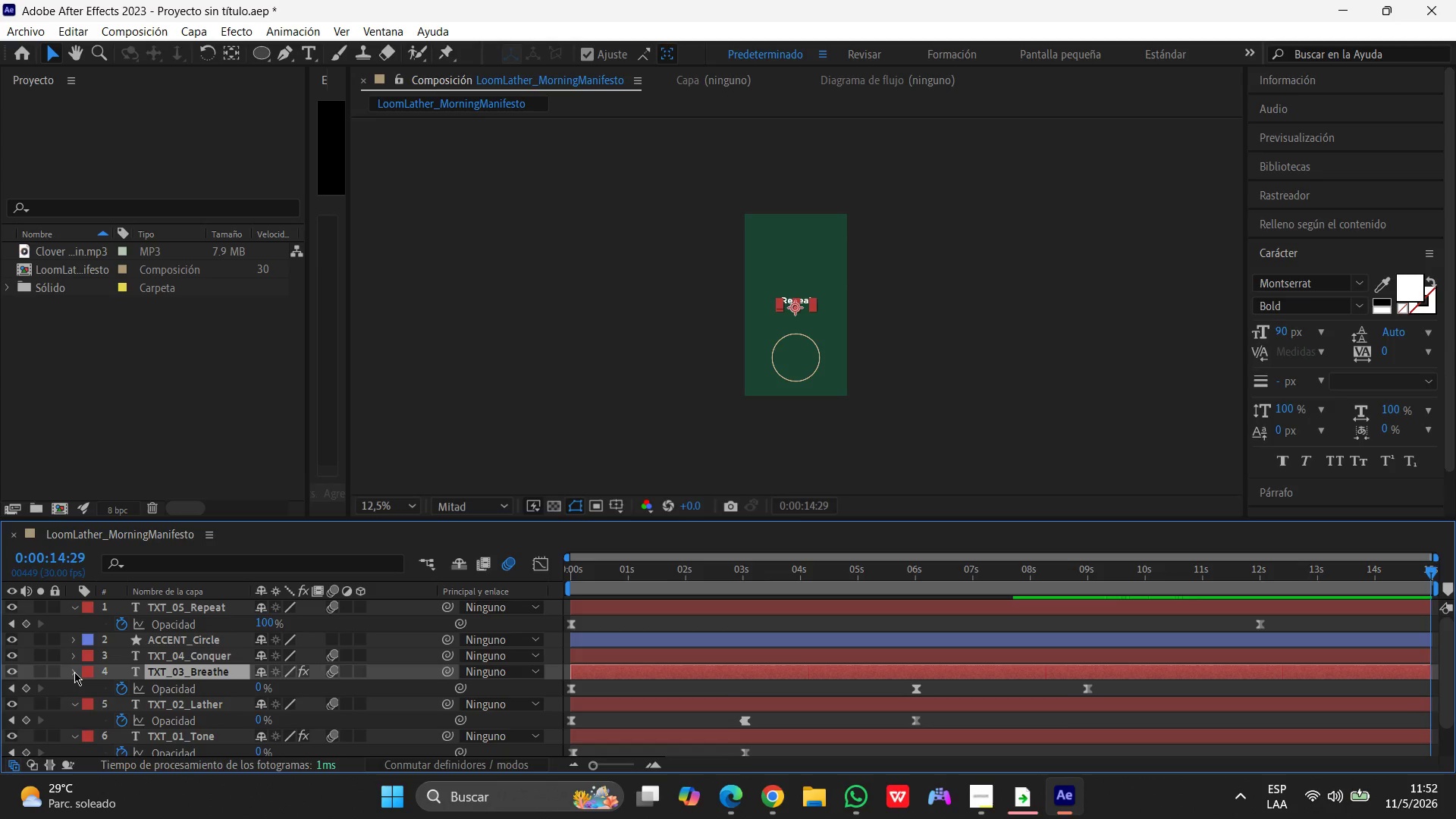 
left_click([74, 672])
 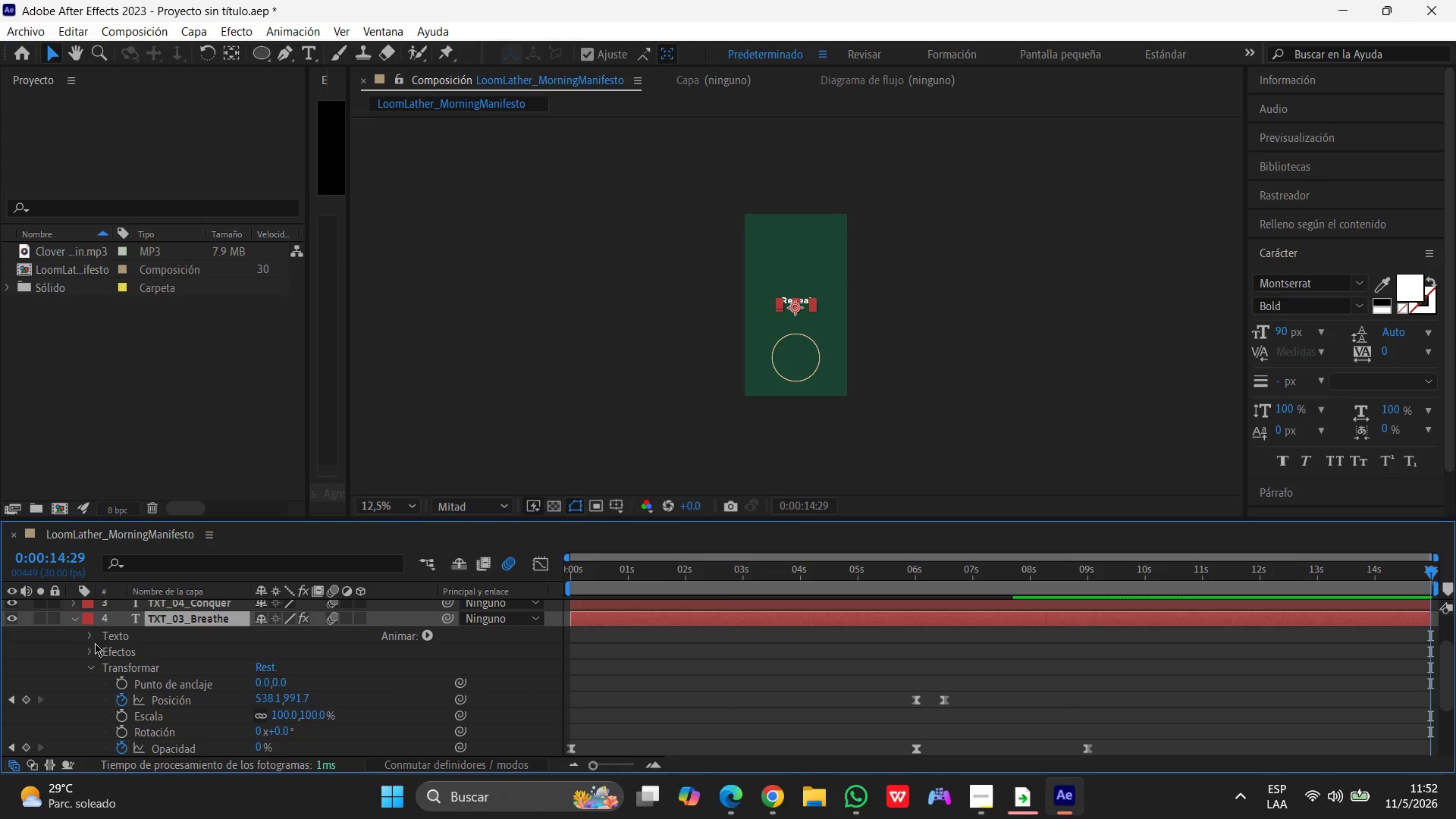 
left_click([86, 652])
 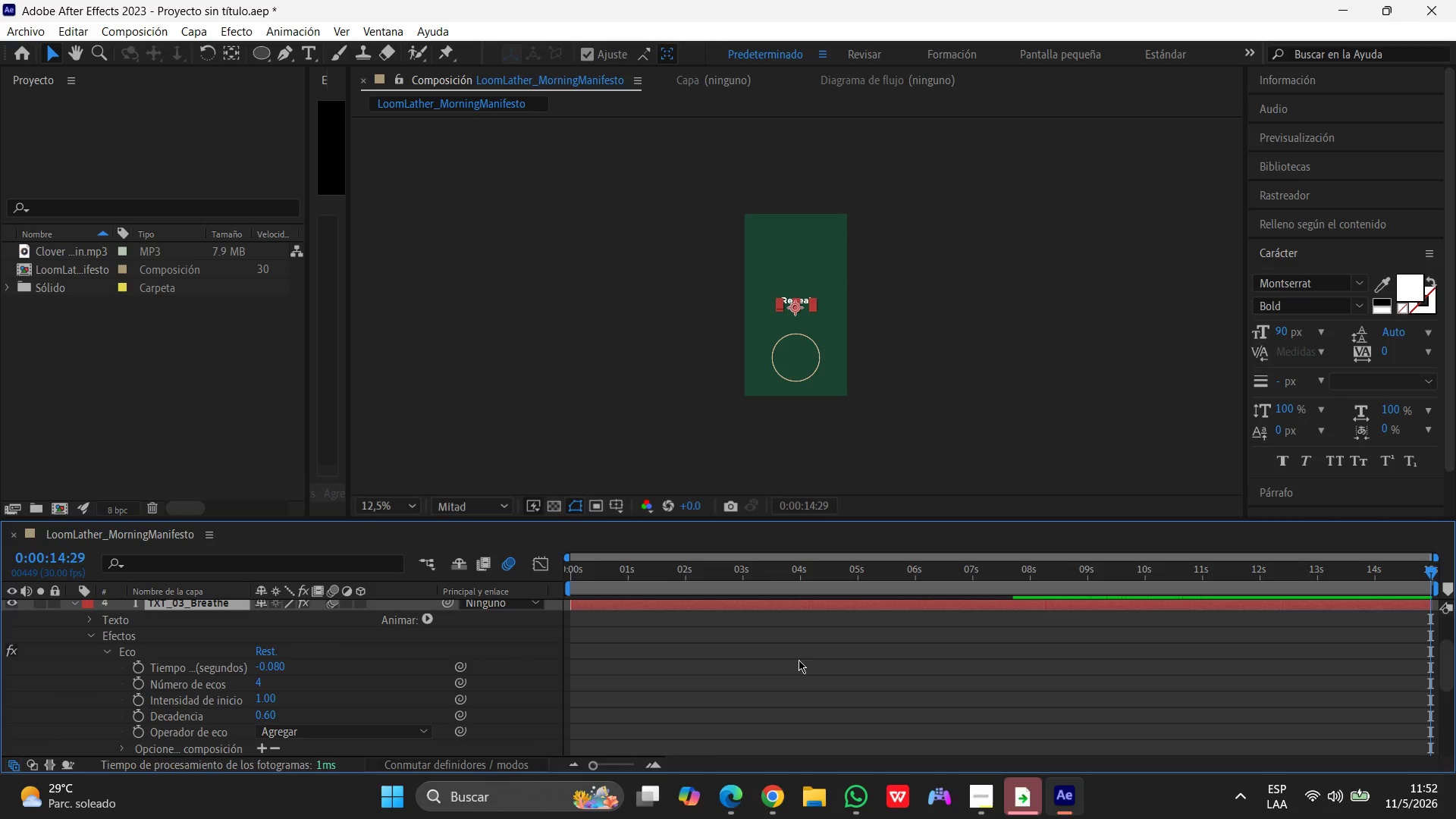 
wait(8.3)
 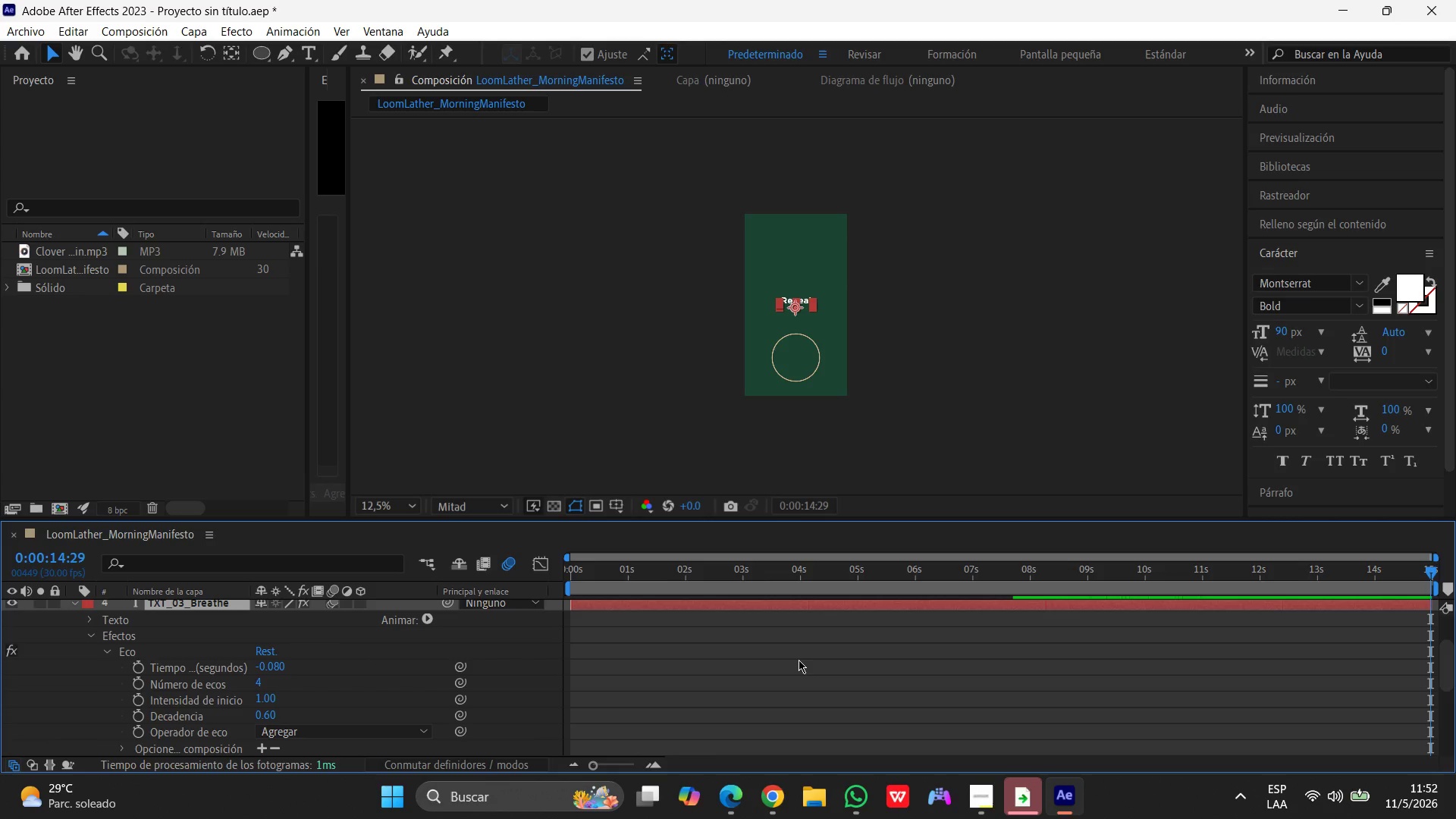 
left_click([75, 604])
 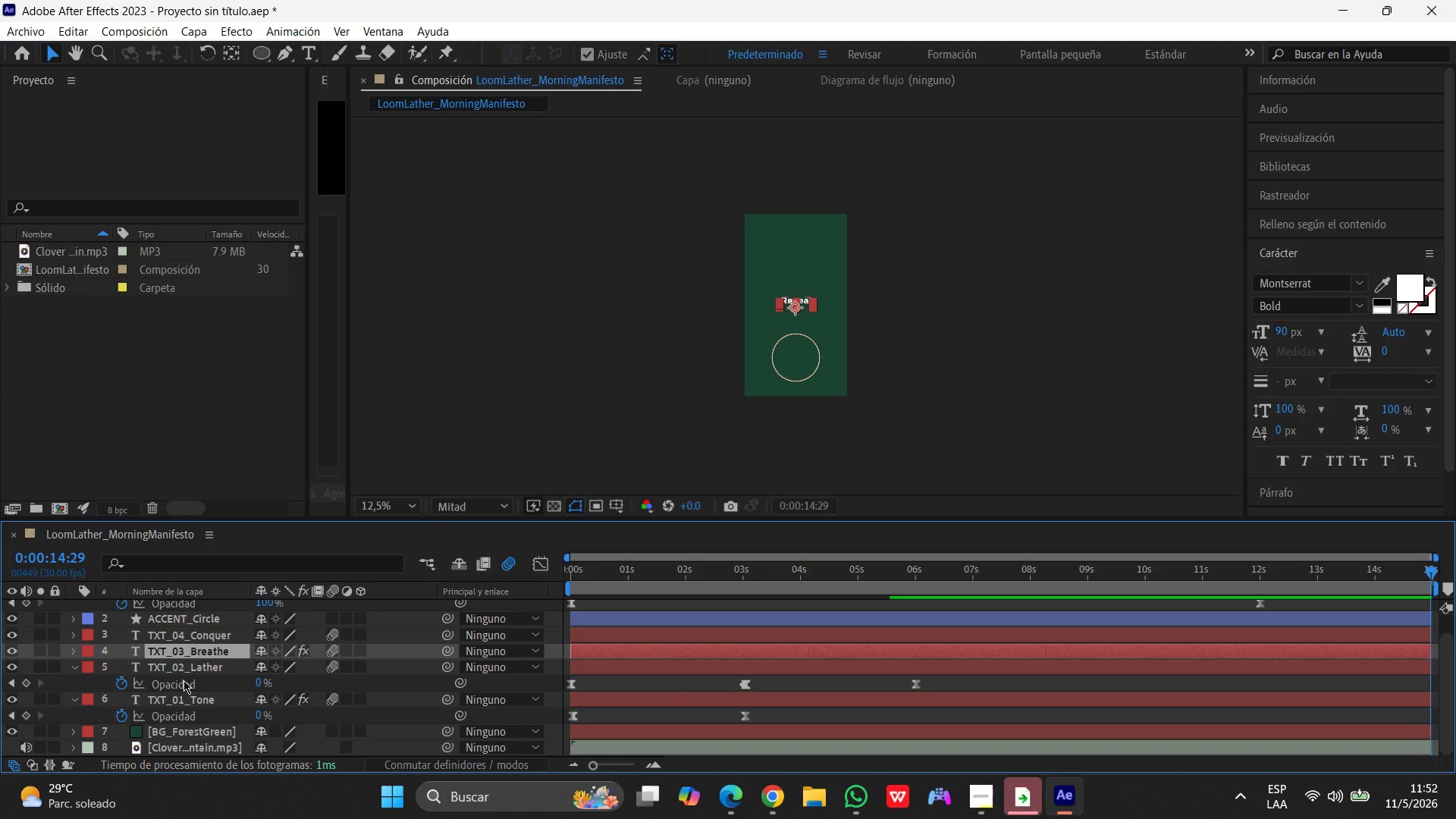 
left_click([177, 695])
 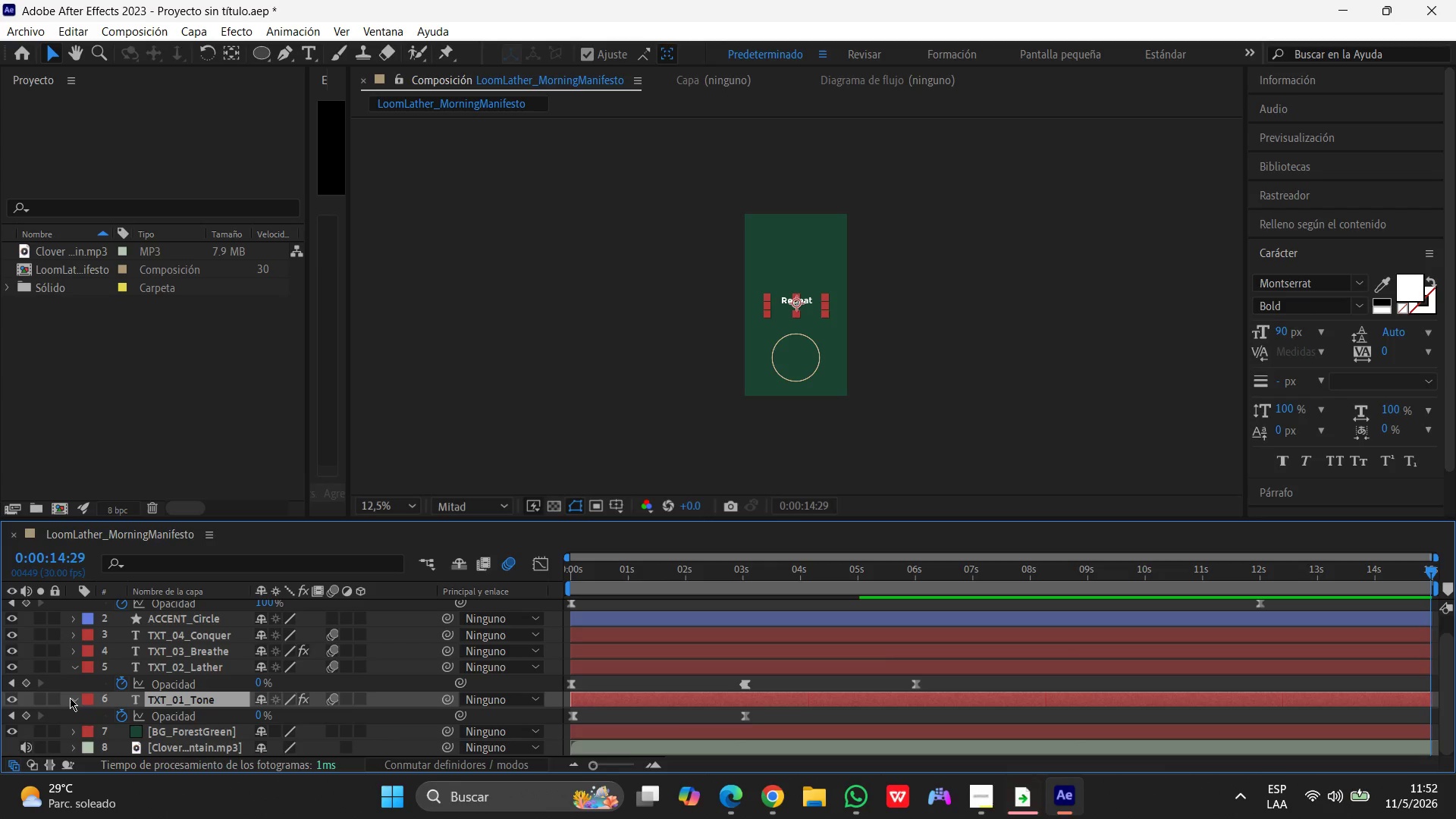 
left_click([70, 699])
 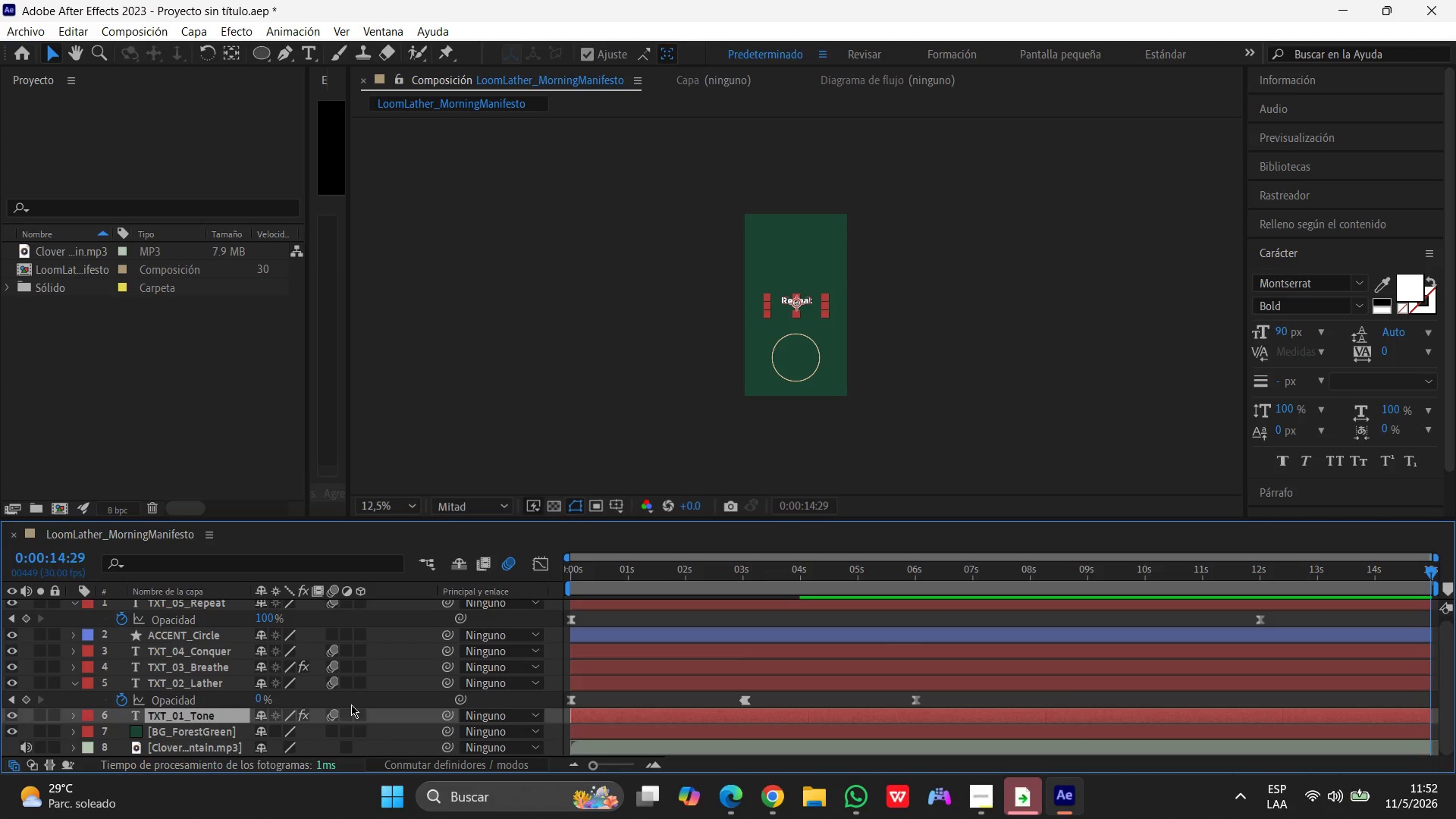 
scroll: coordinate [216, 704], scroll_direction: down, amount: 1.0
 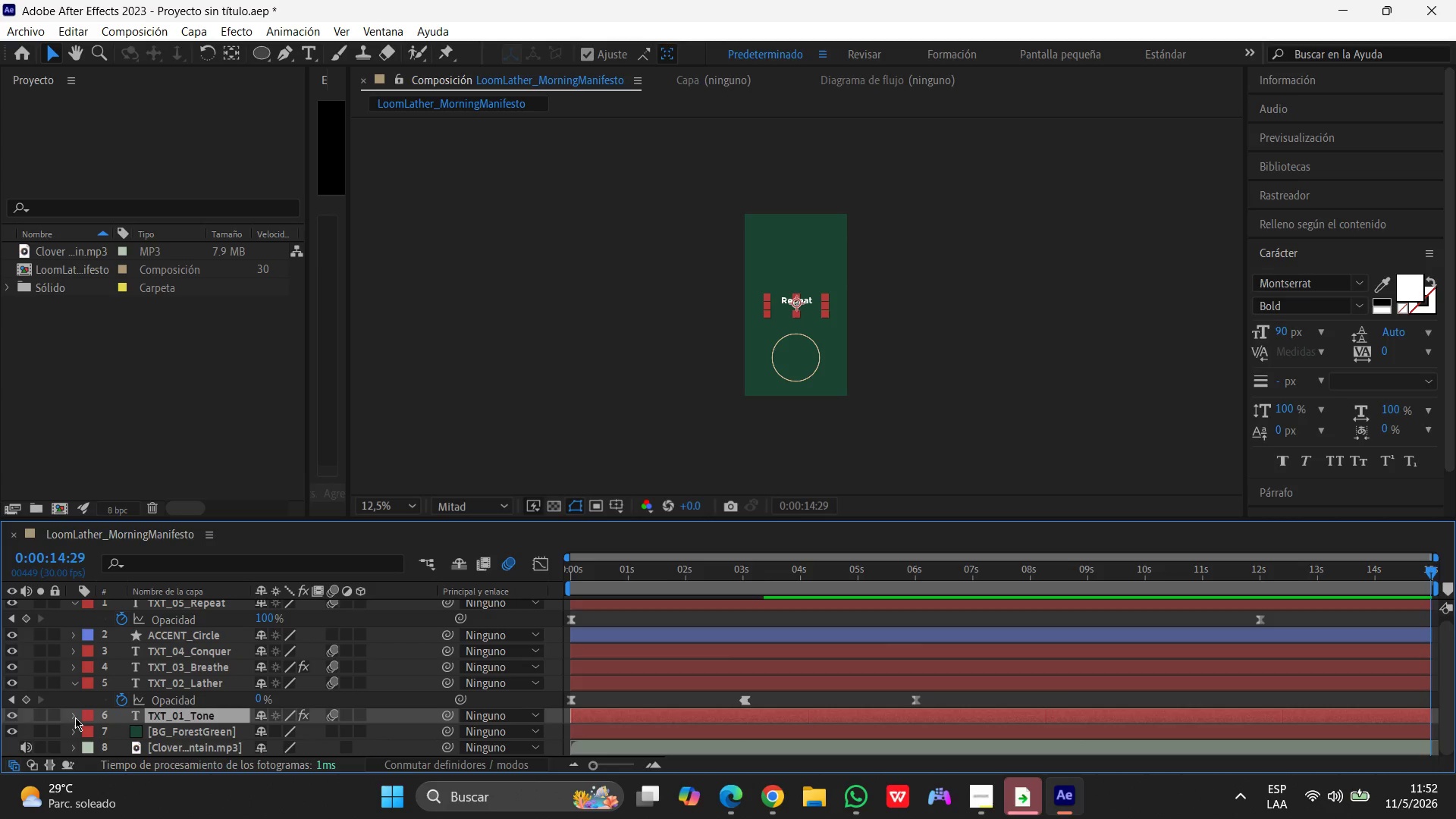 
left_click([73, 717])
 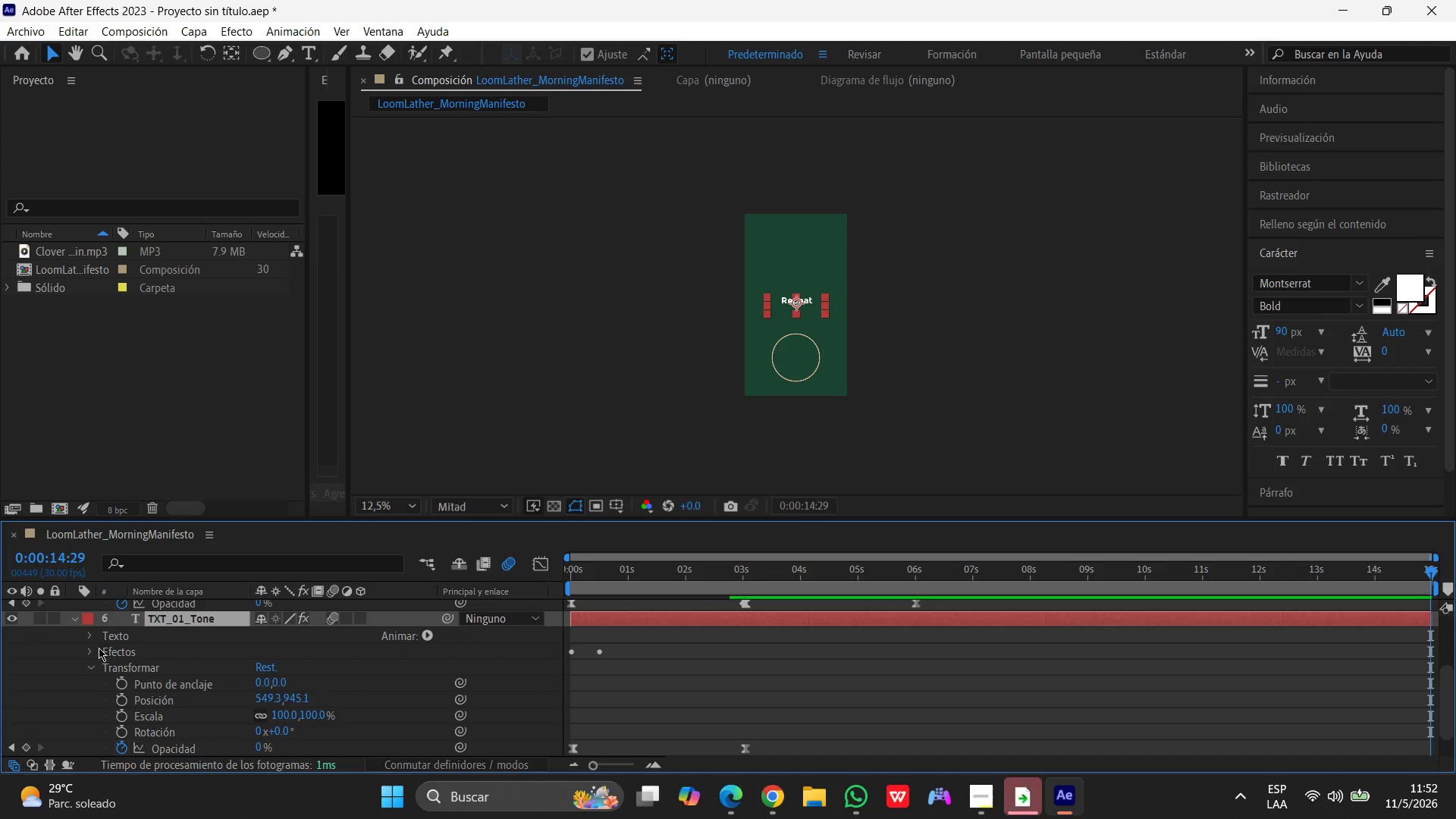 
left_click([93, 653])
 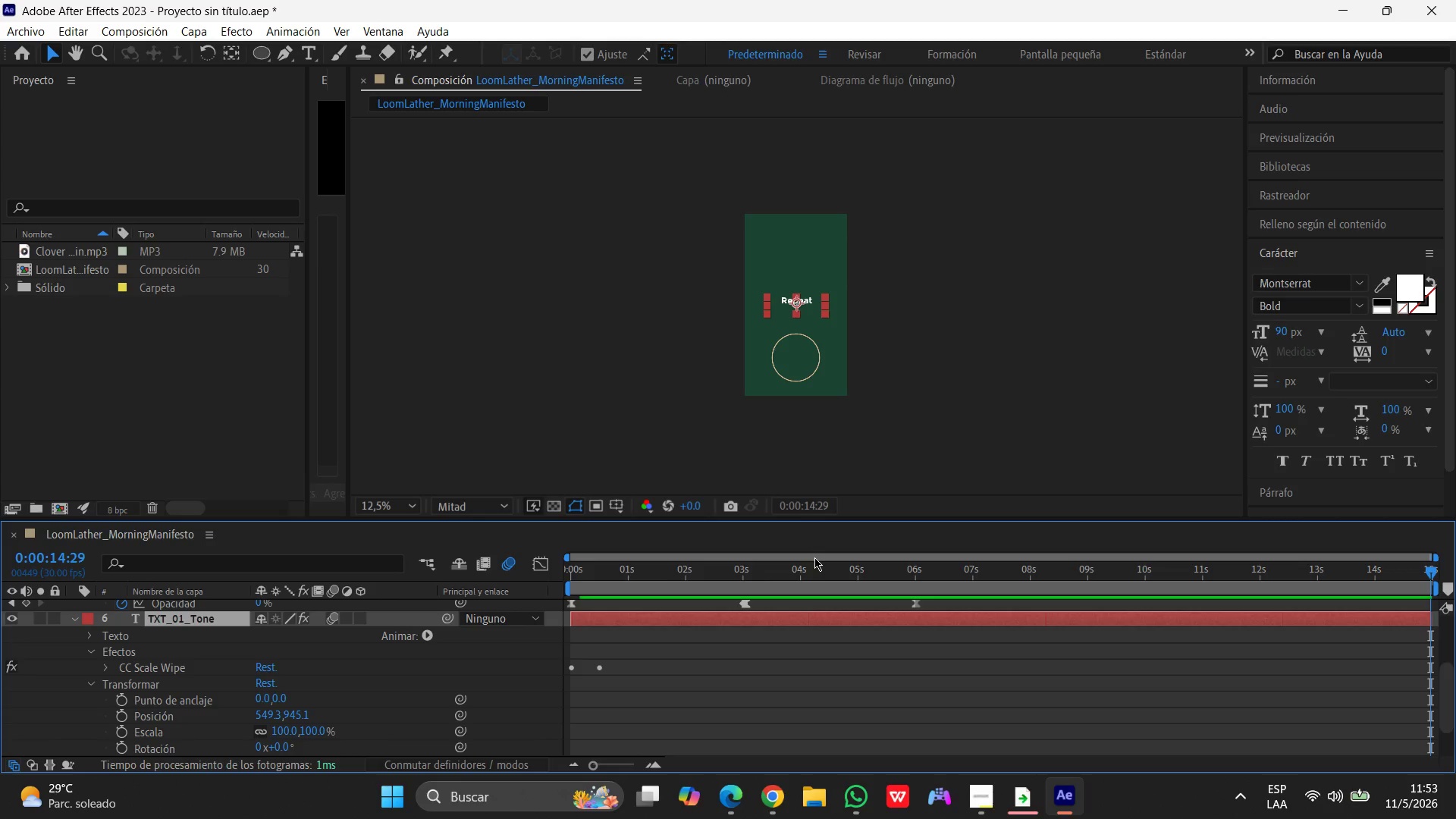 
wait(7.81)
 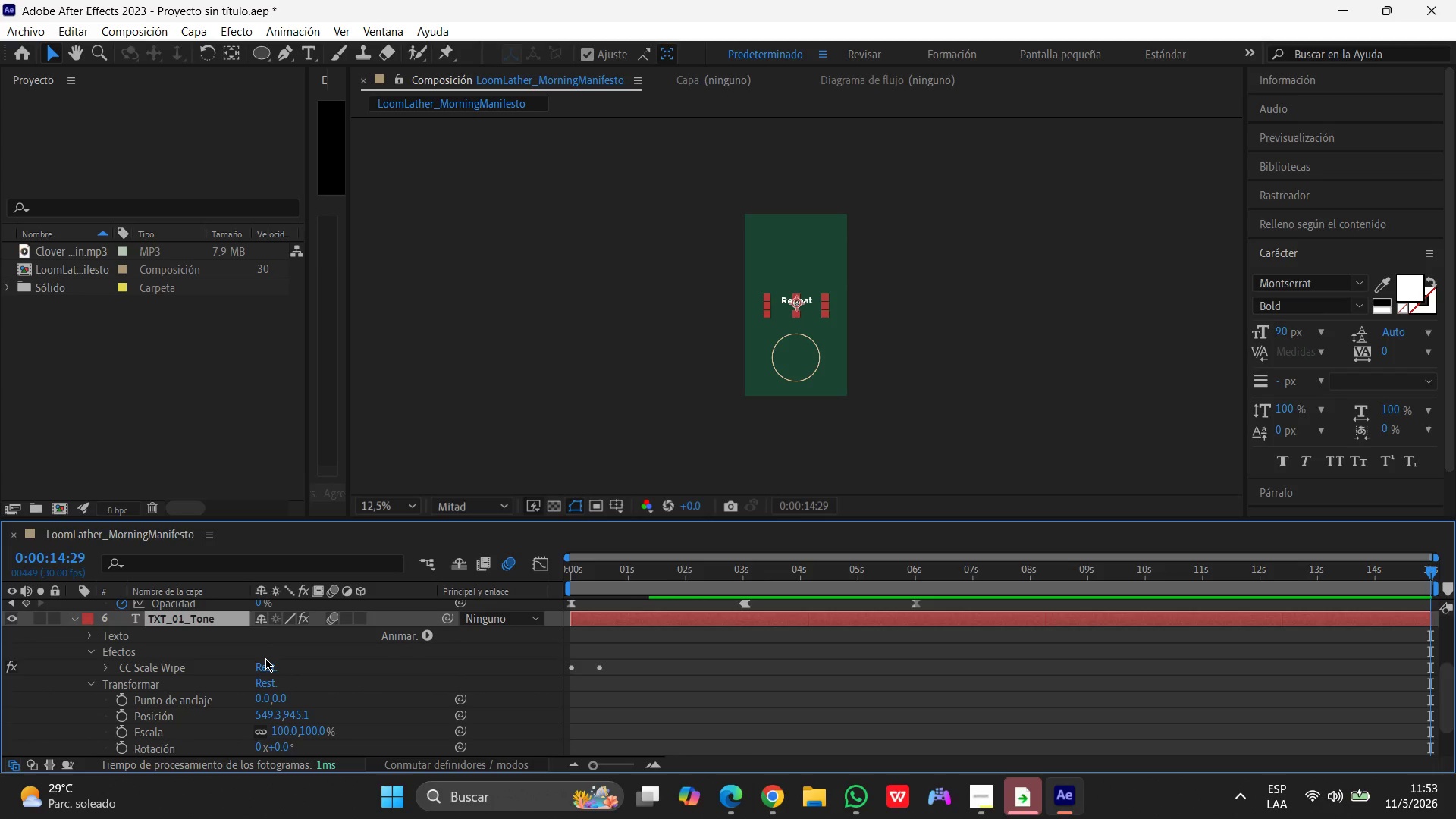 
scroll: coordinate [748, 536], scroll_direction: up, amount: 2.0
 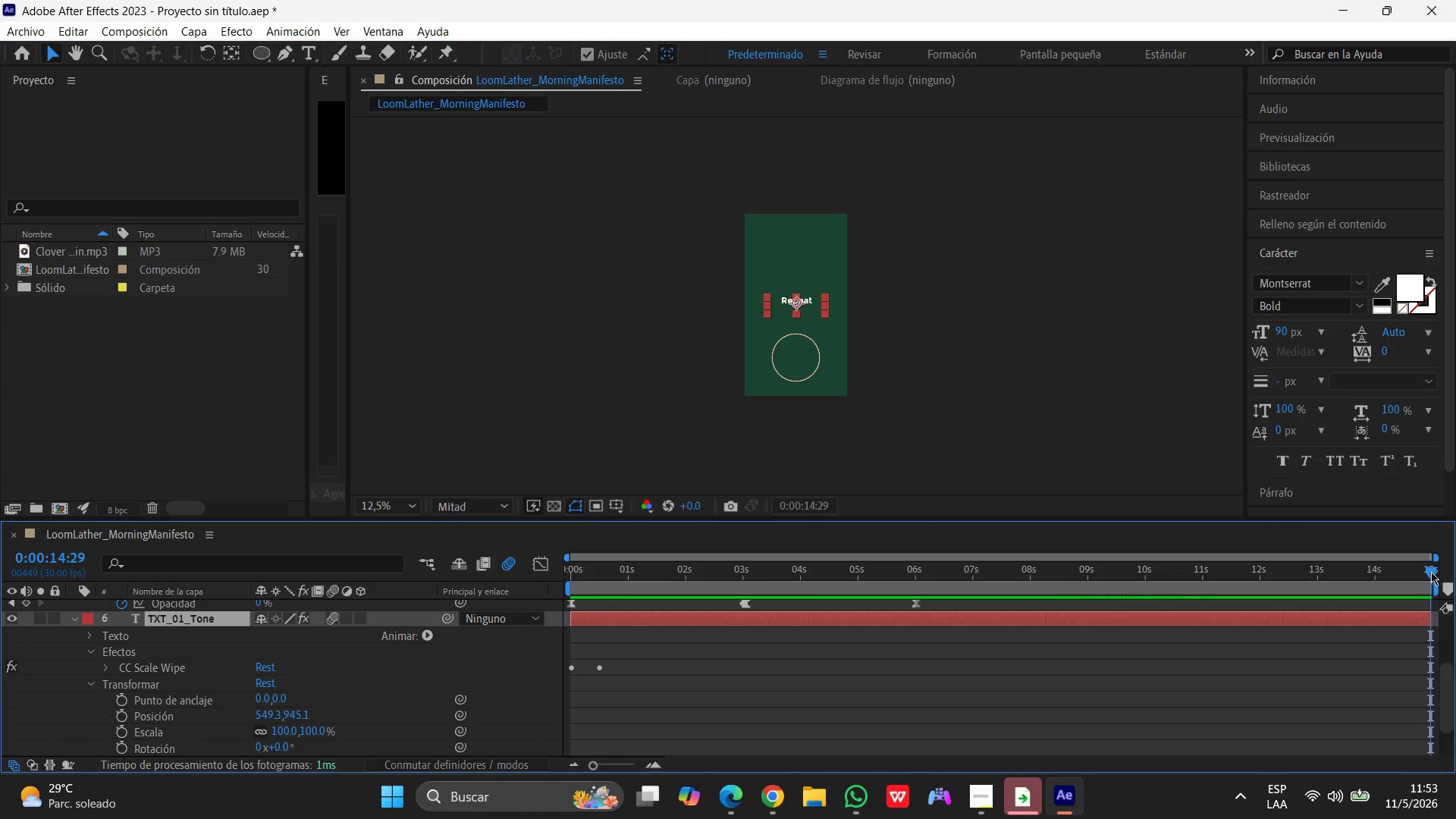 
left_click_drag(start_coordinate=[1431, 572], to_coordinate=[307, 557])
 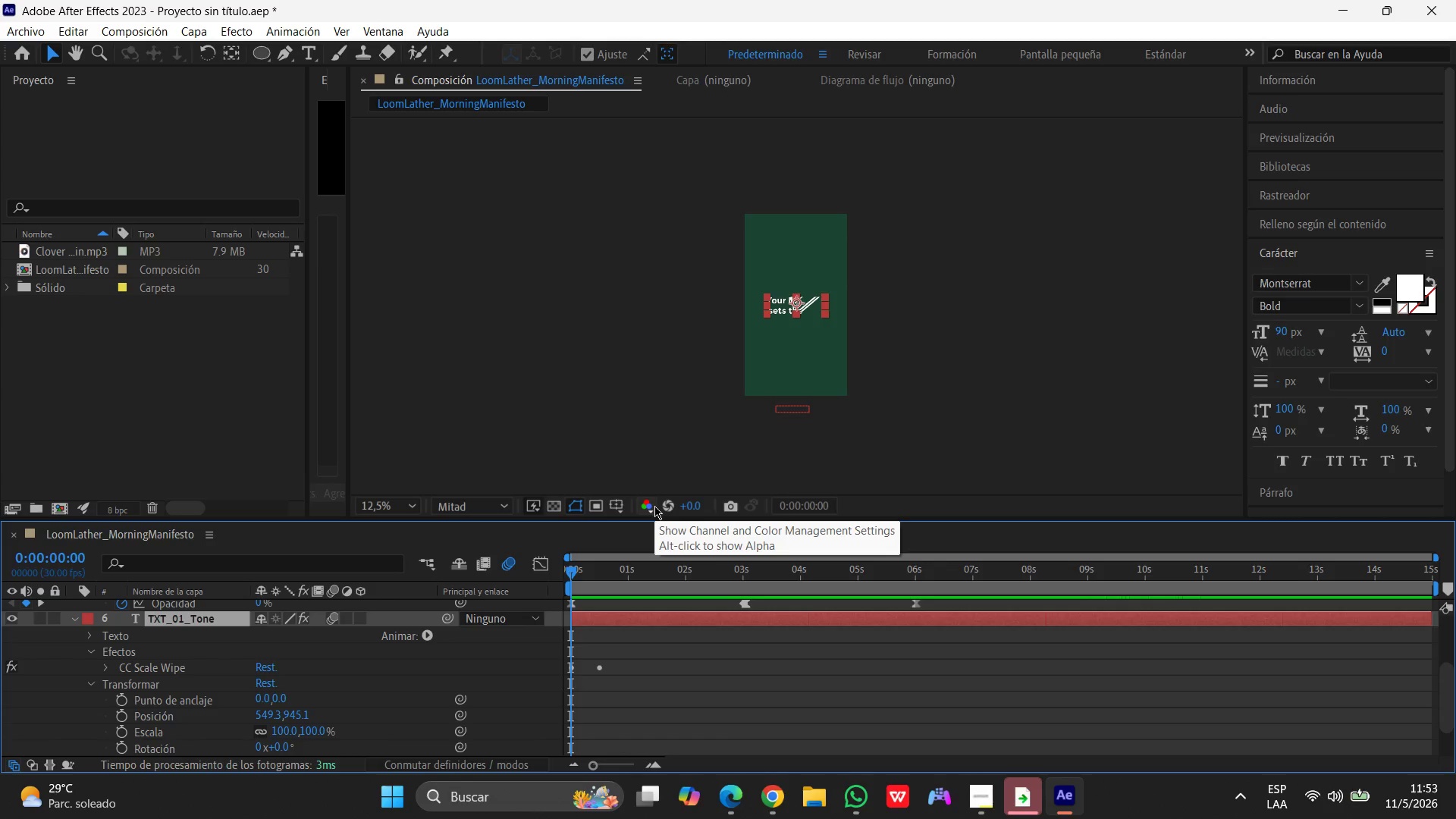 
wait(11.97)
 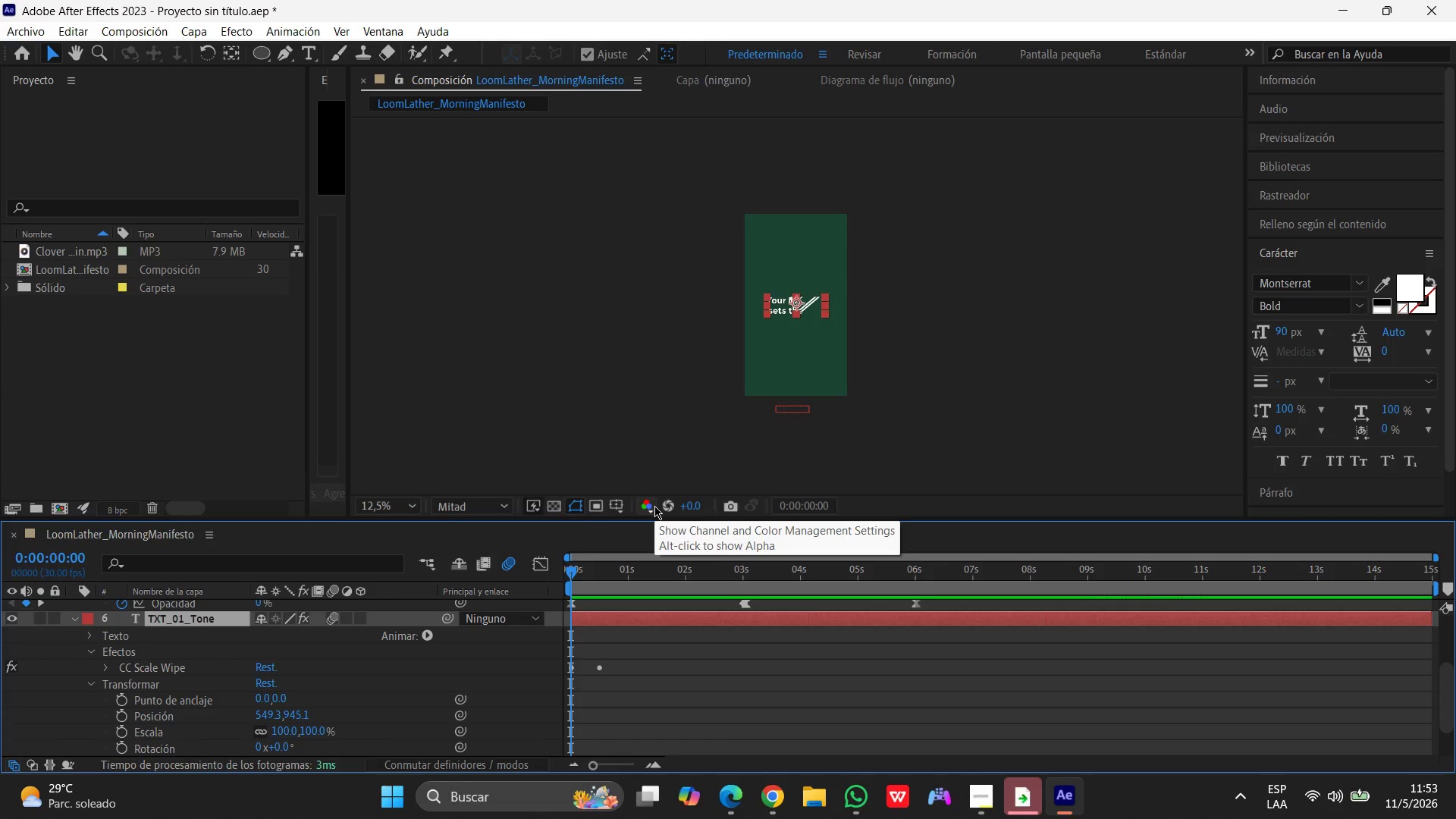 
left_click([20, 37])
 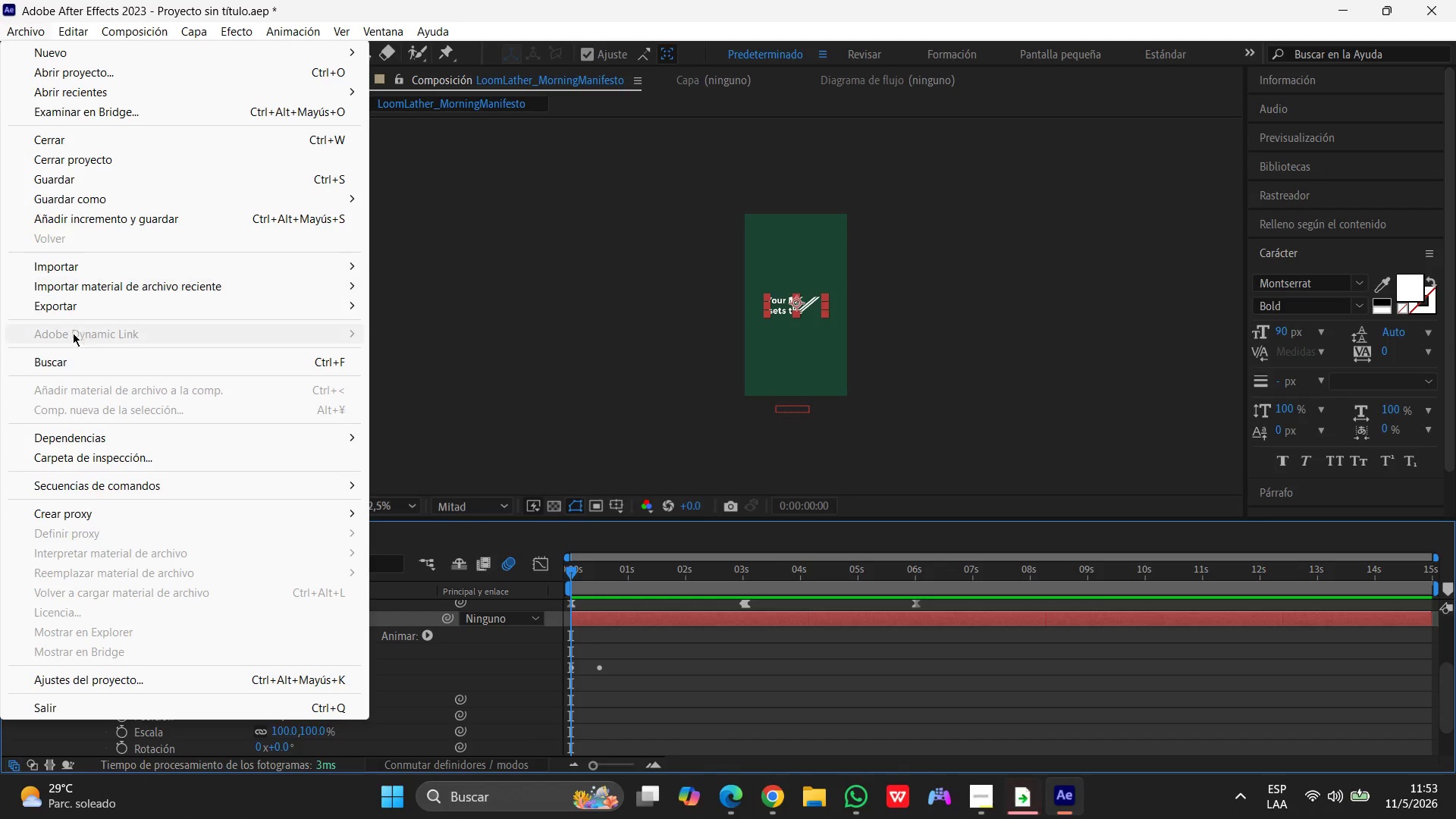 
left_click([66, 301])
 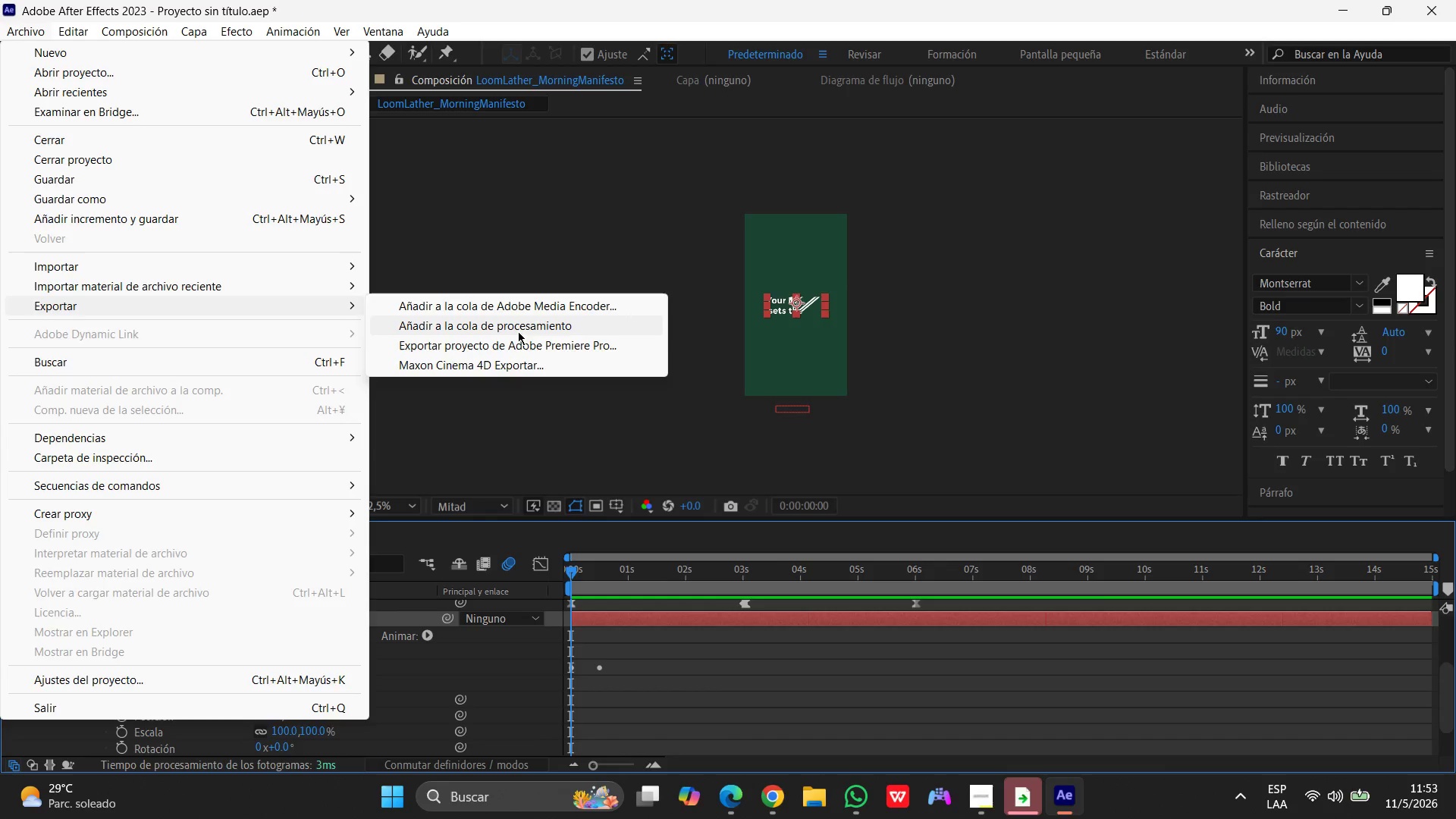 
left_click([520, 329])
 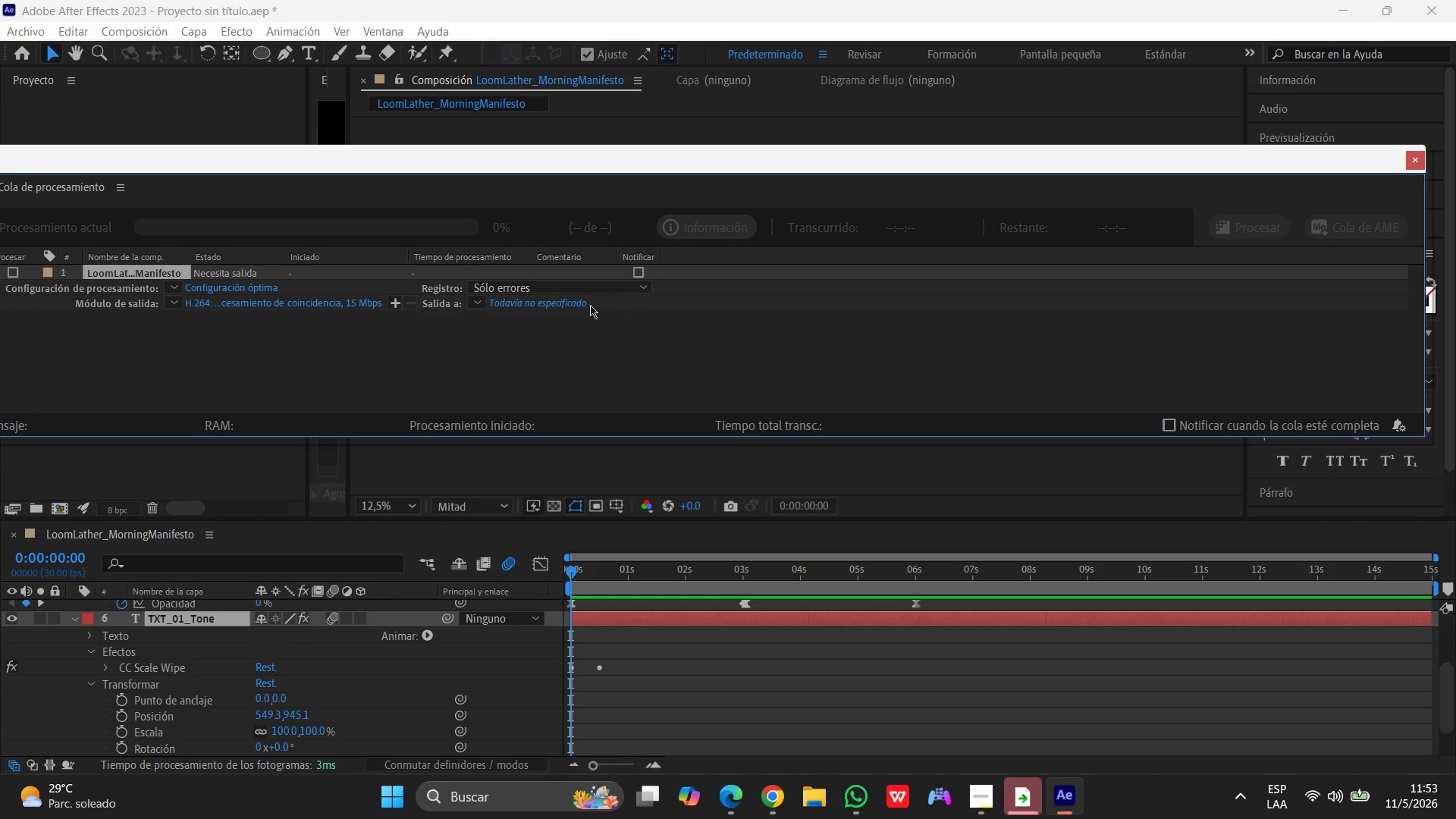 
left_click([555, 305])
 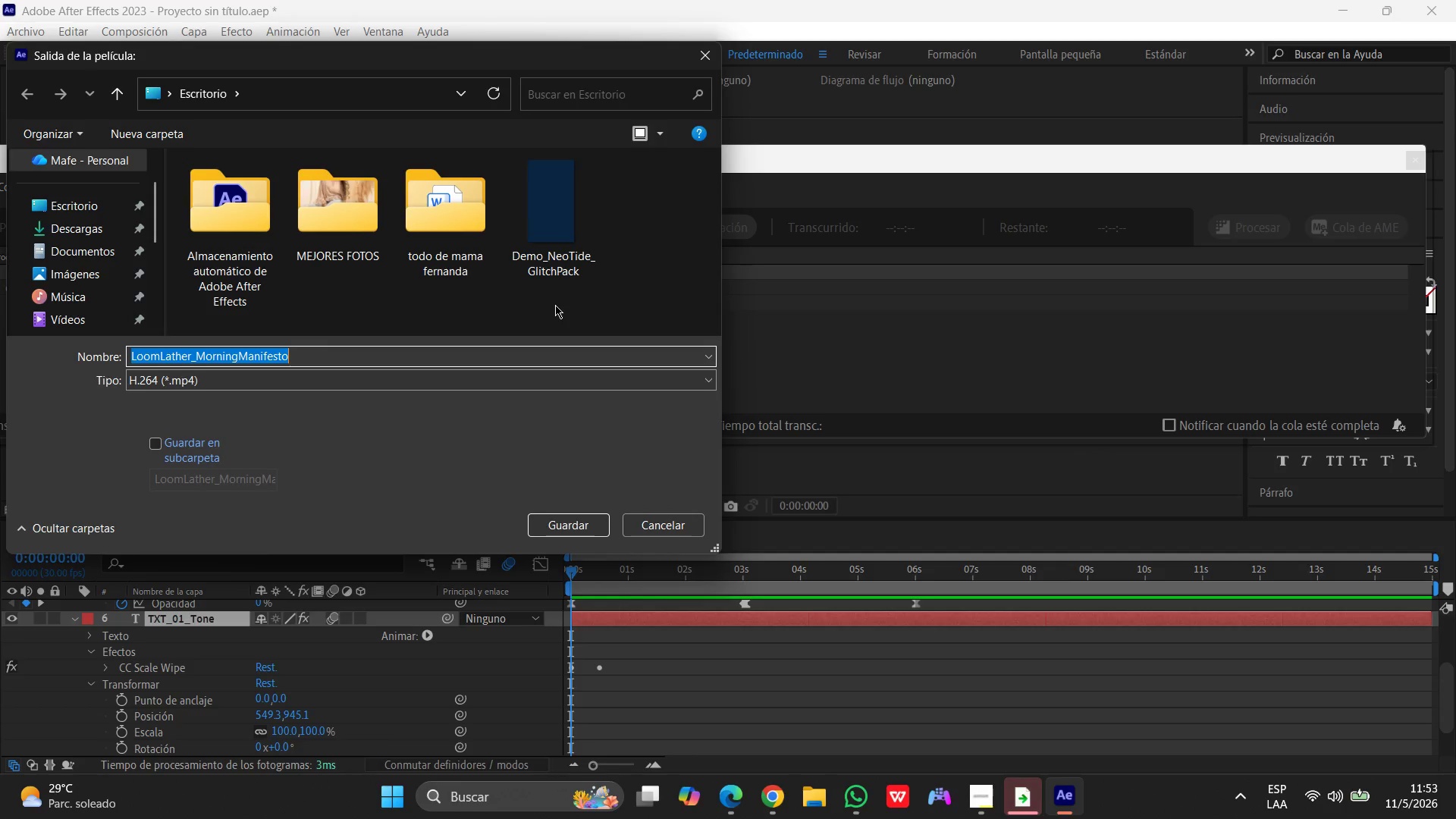 
mouse_move([444, 258])
 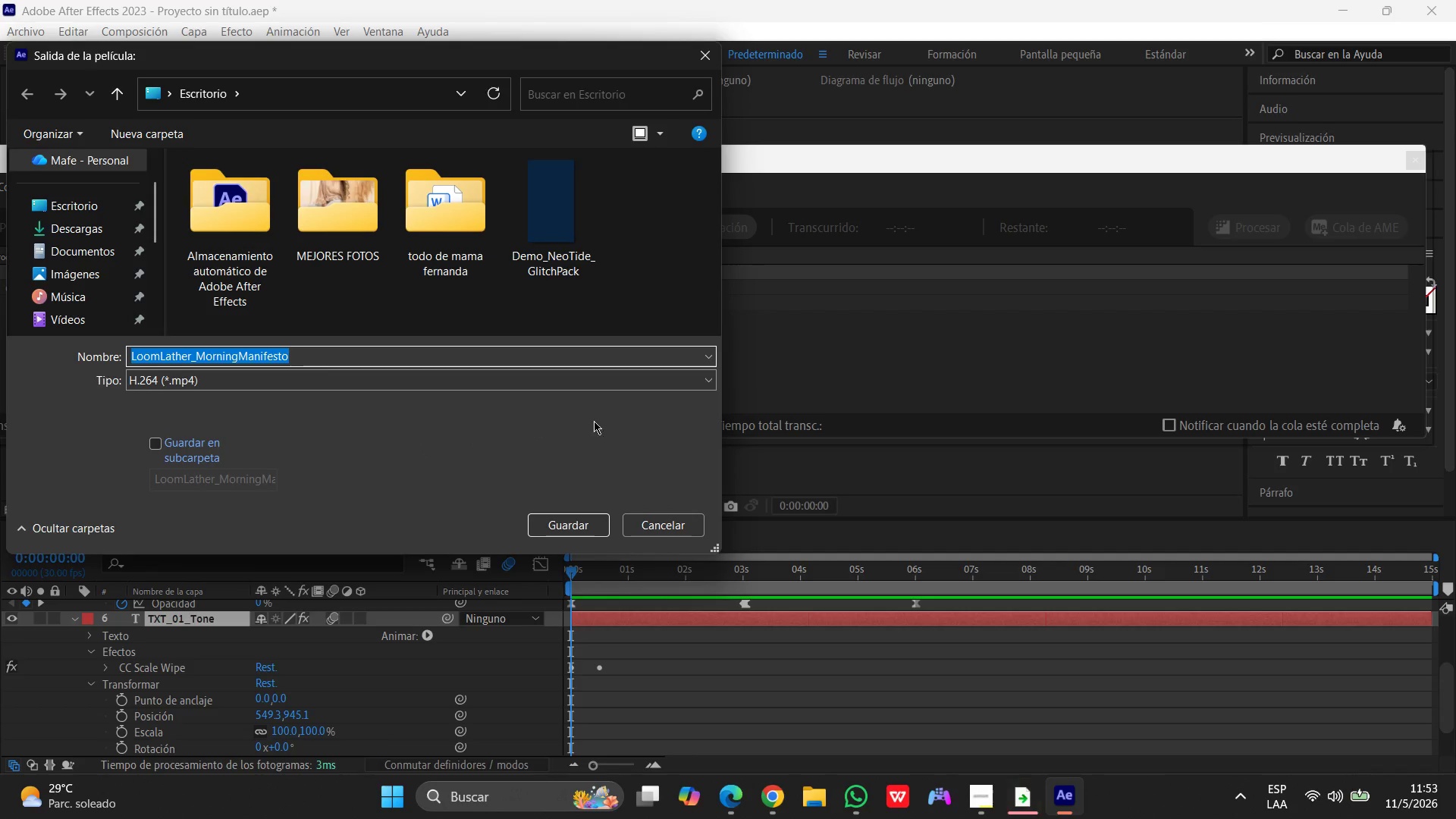 
wait(6.9)
 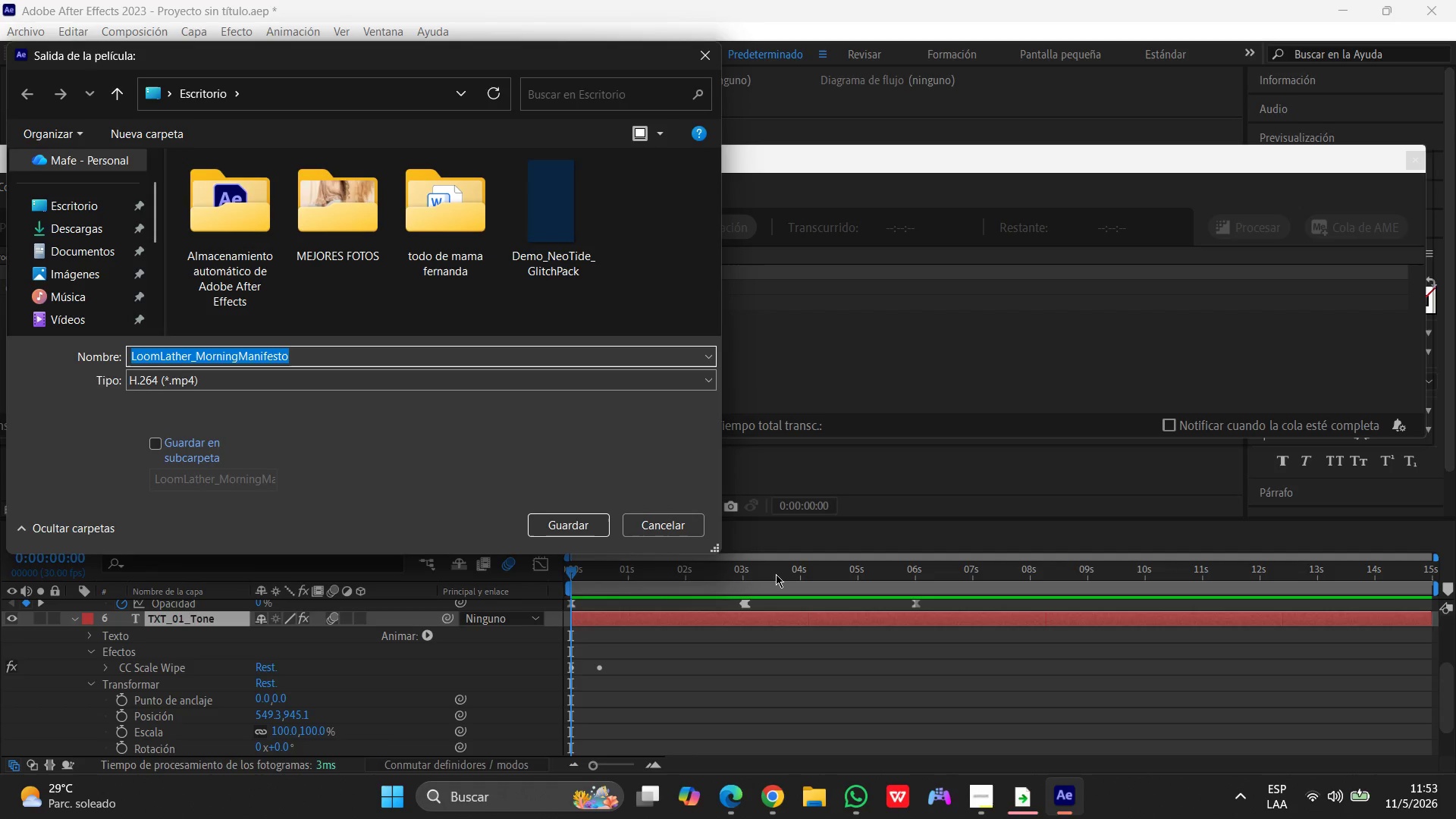 
left_click_drag(start_coordinate=[273, 65], to_coordinate=[550, 60])
 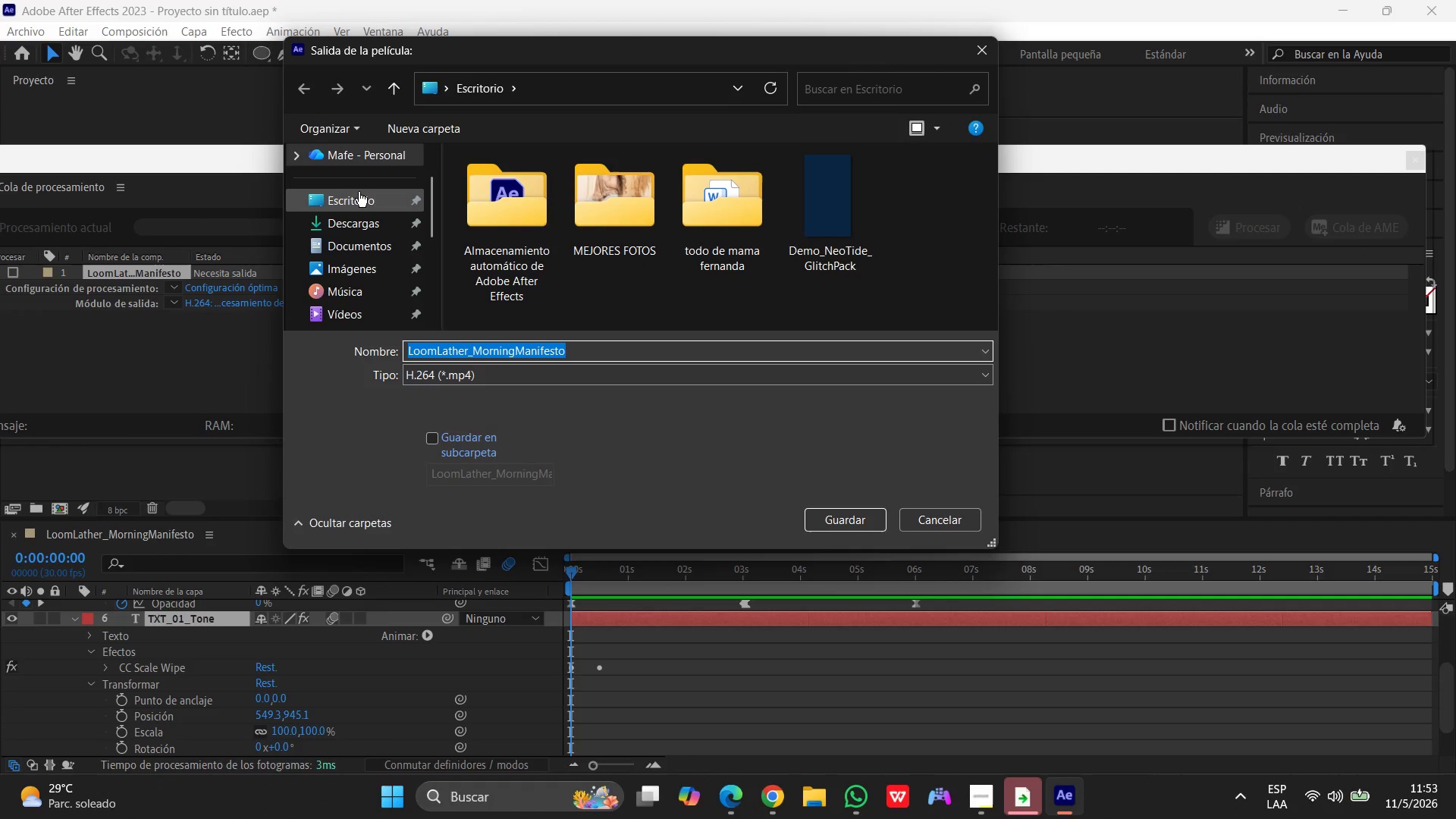 
left_click([357, 193])
 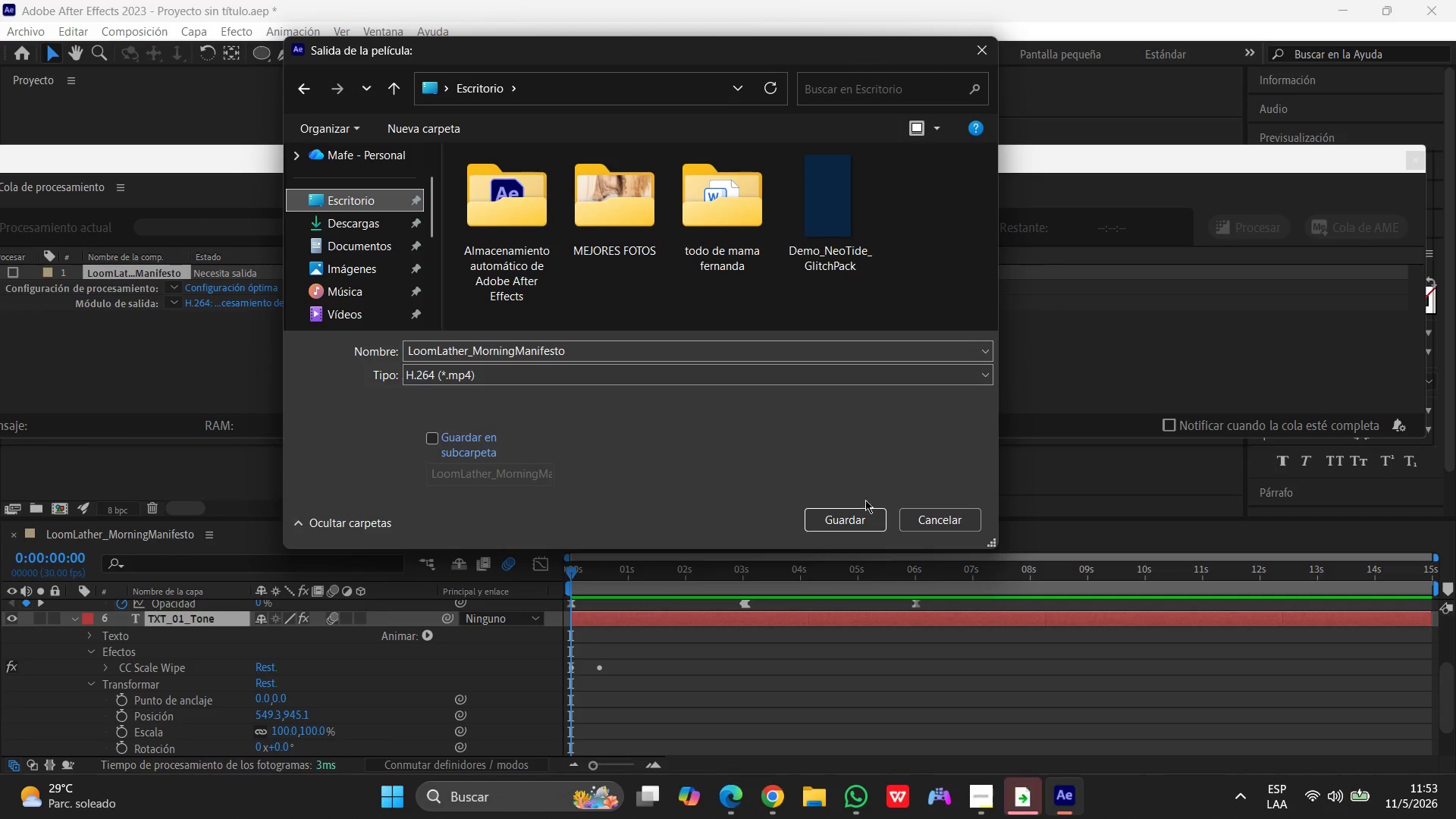 
left_click([851, 518])
 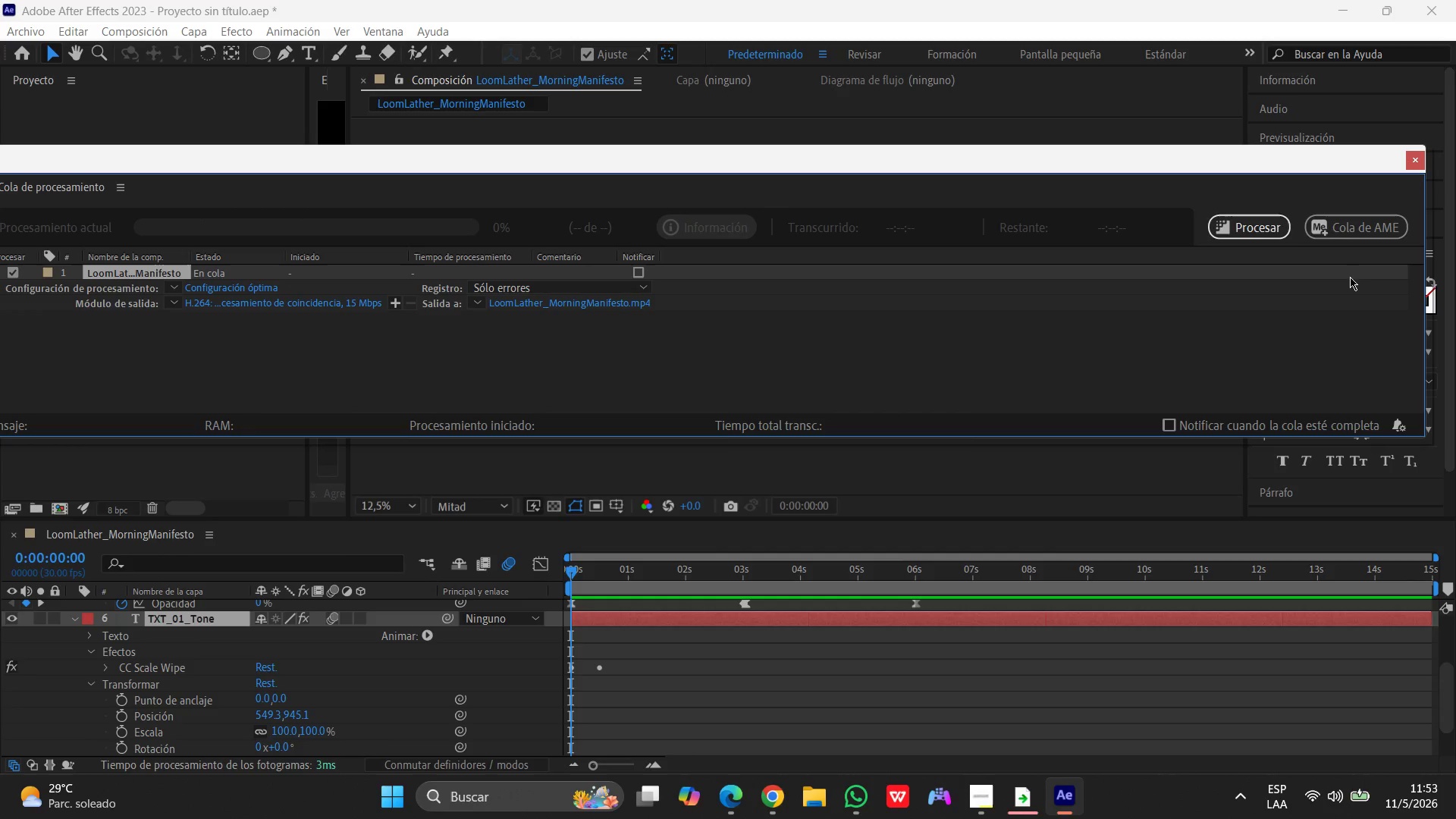 
left_click([1260, 235])
 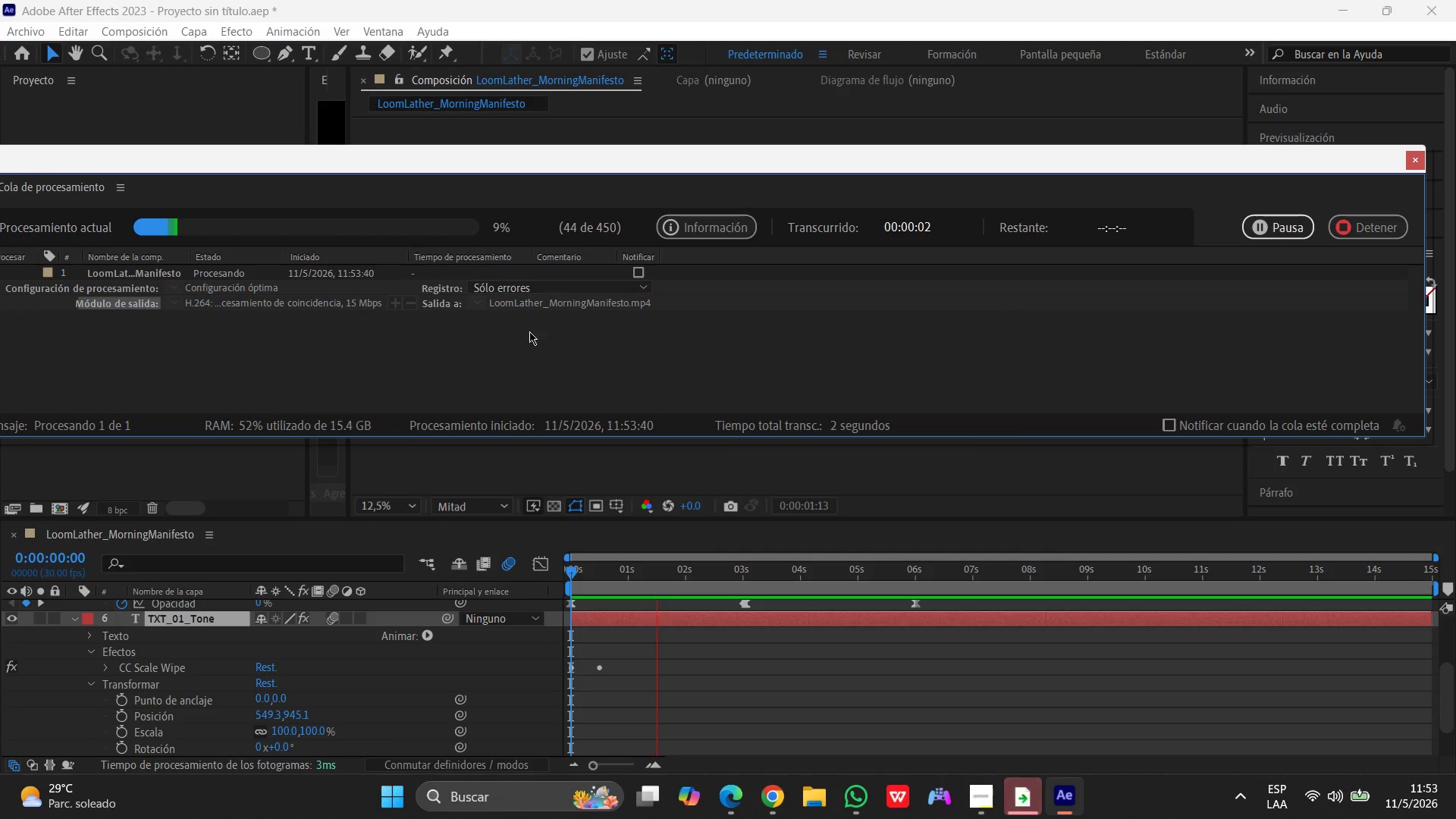 
left_click_drag(start_coordinate=[192, 163], to_coordinate=[303, 149])
 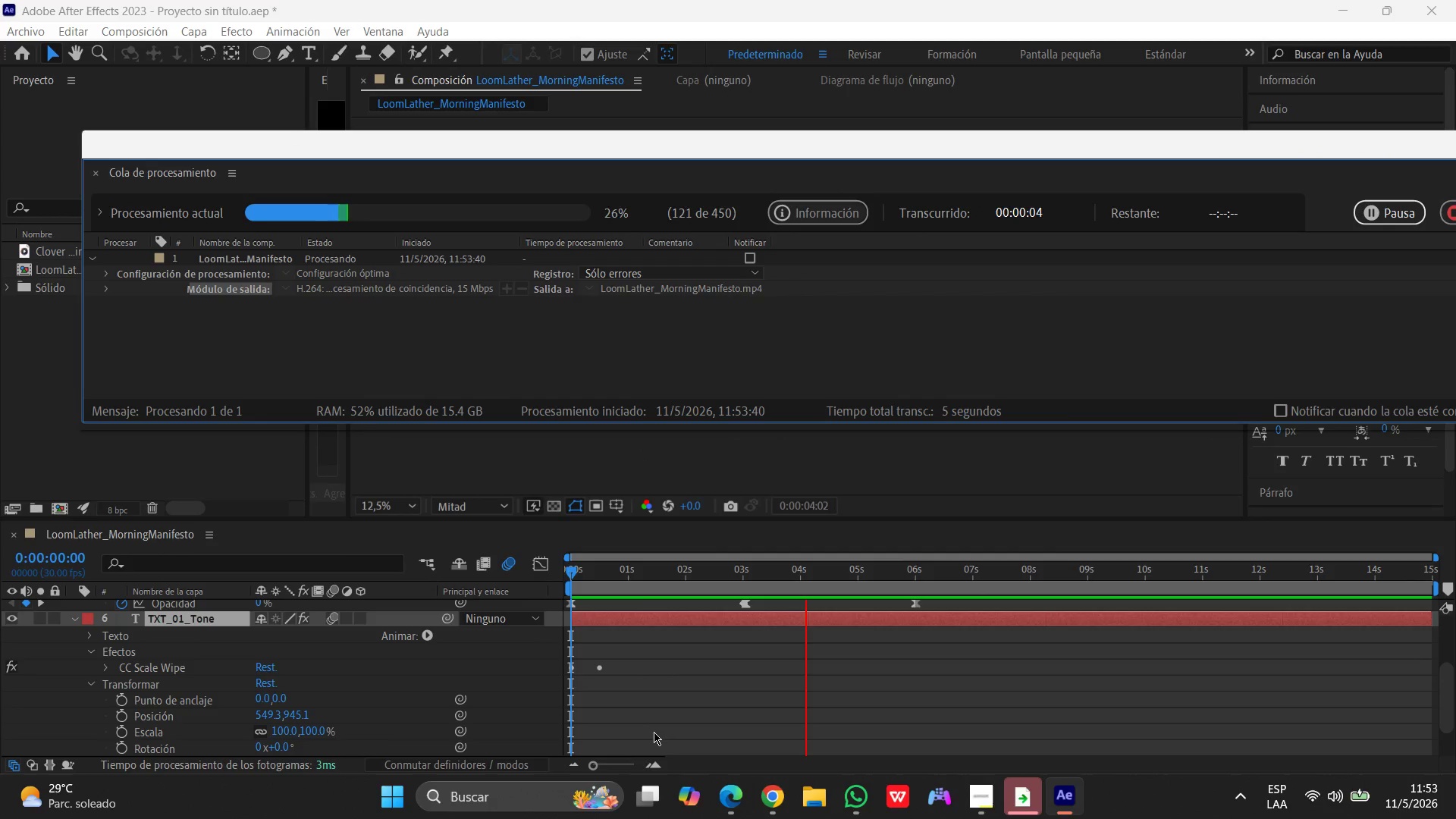 
left_click([541, 795])
 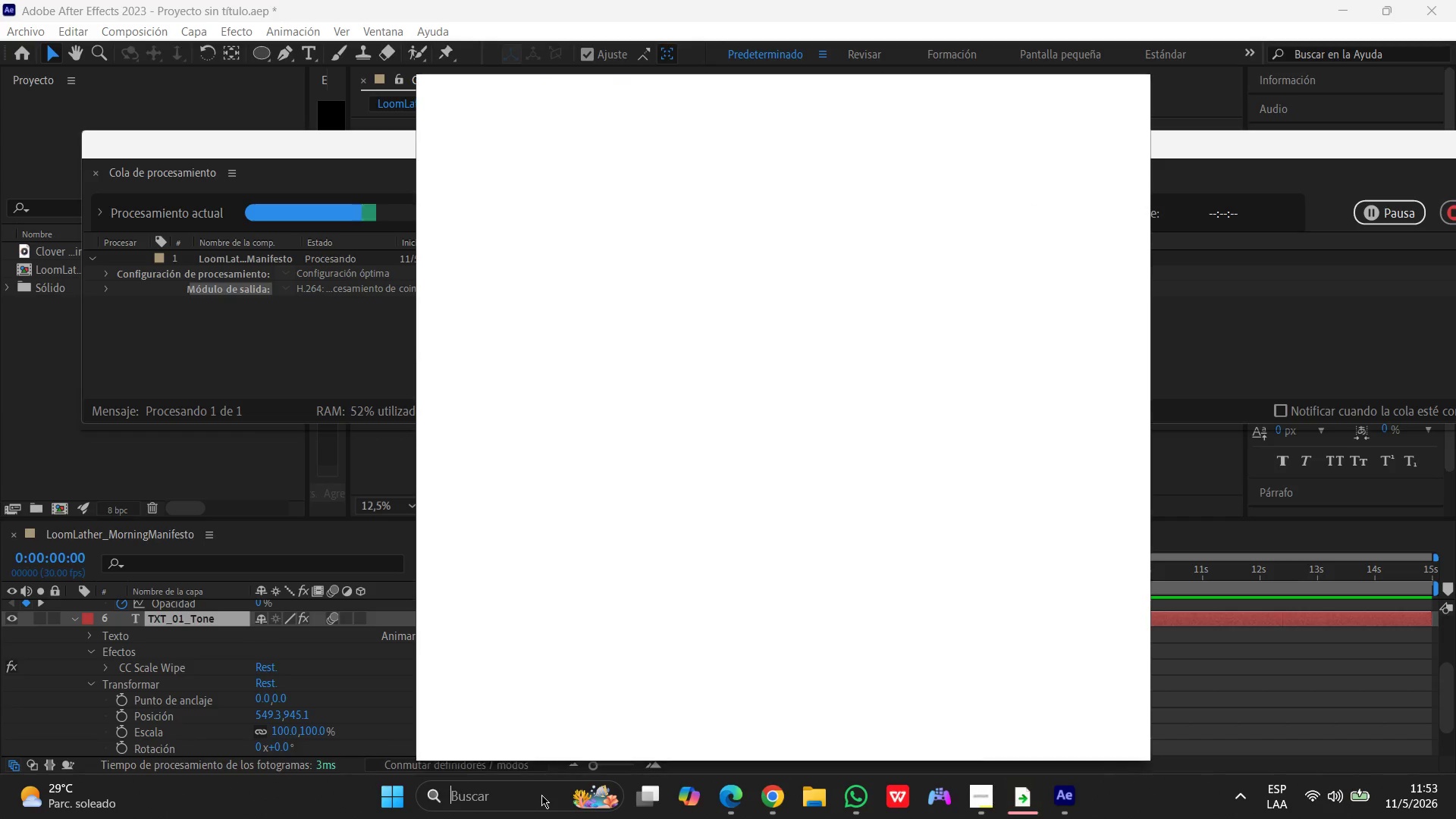 
type(tex)
 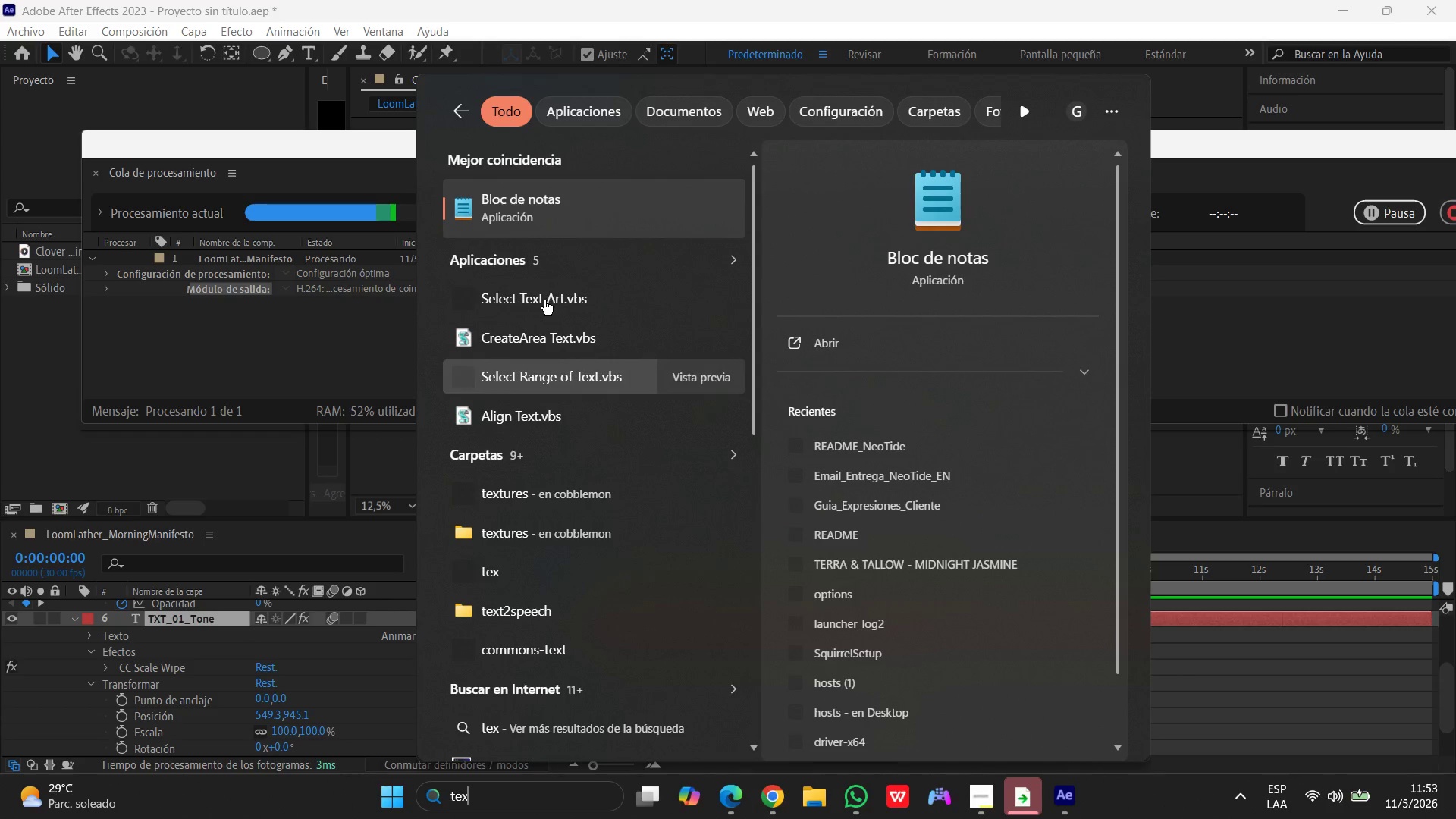 
left_click([550, 206])
 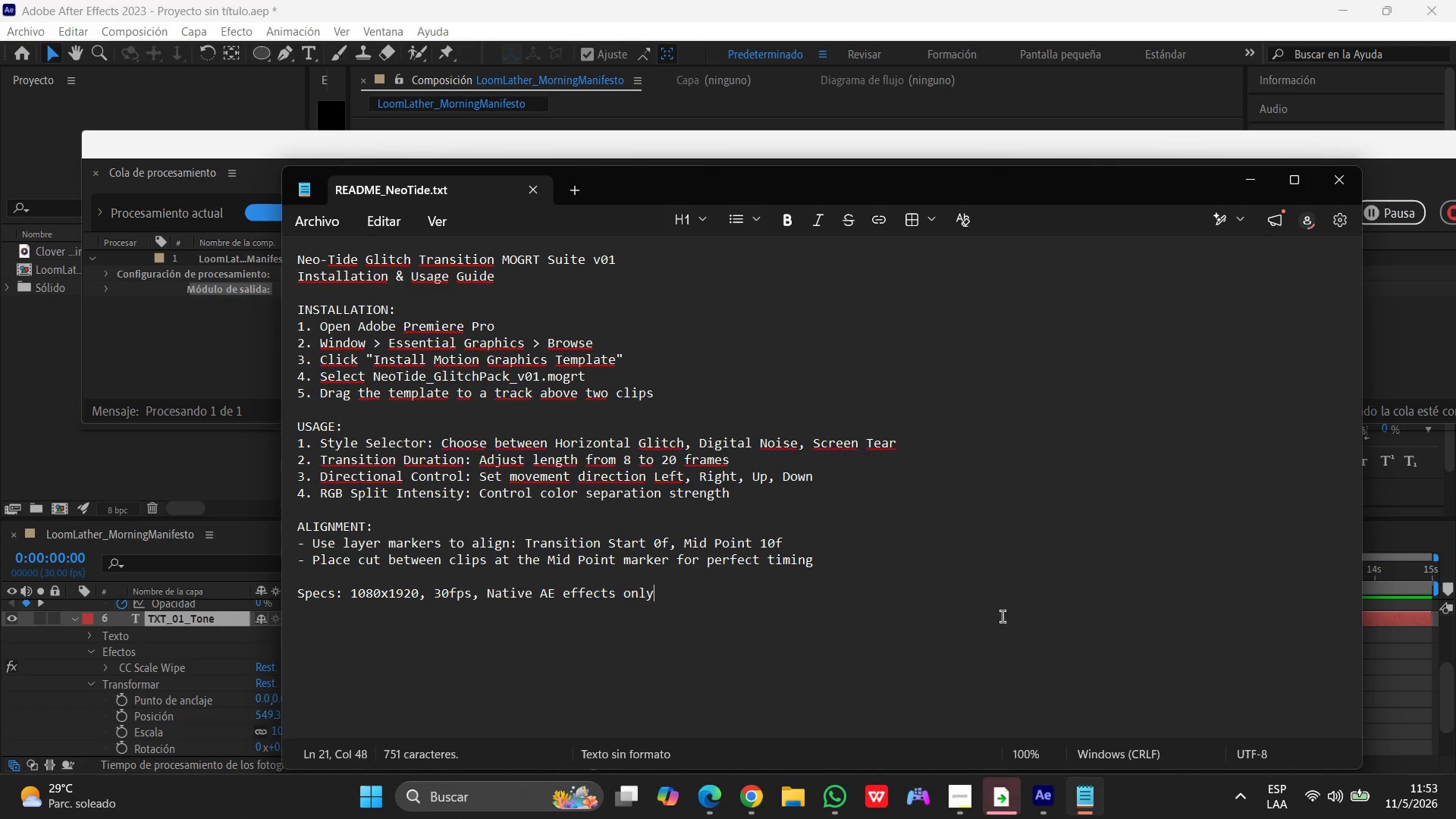 
left_click([843, 800])
 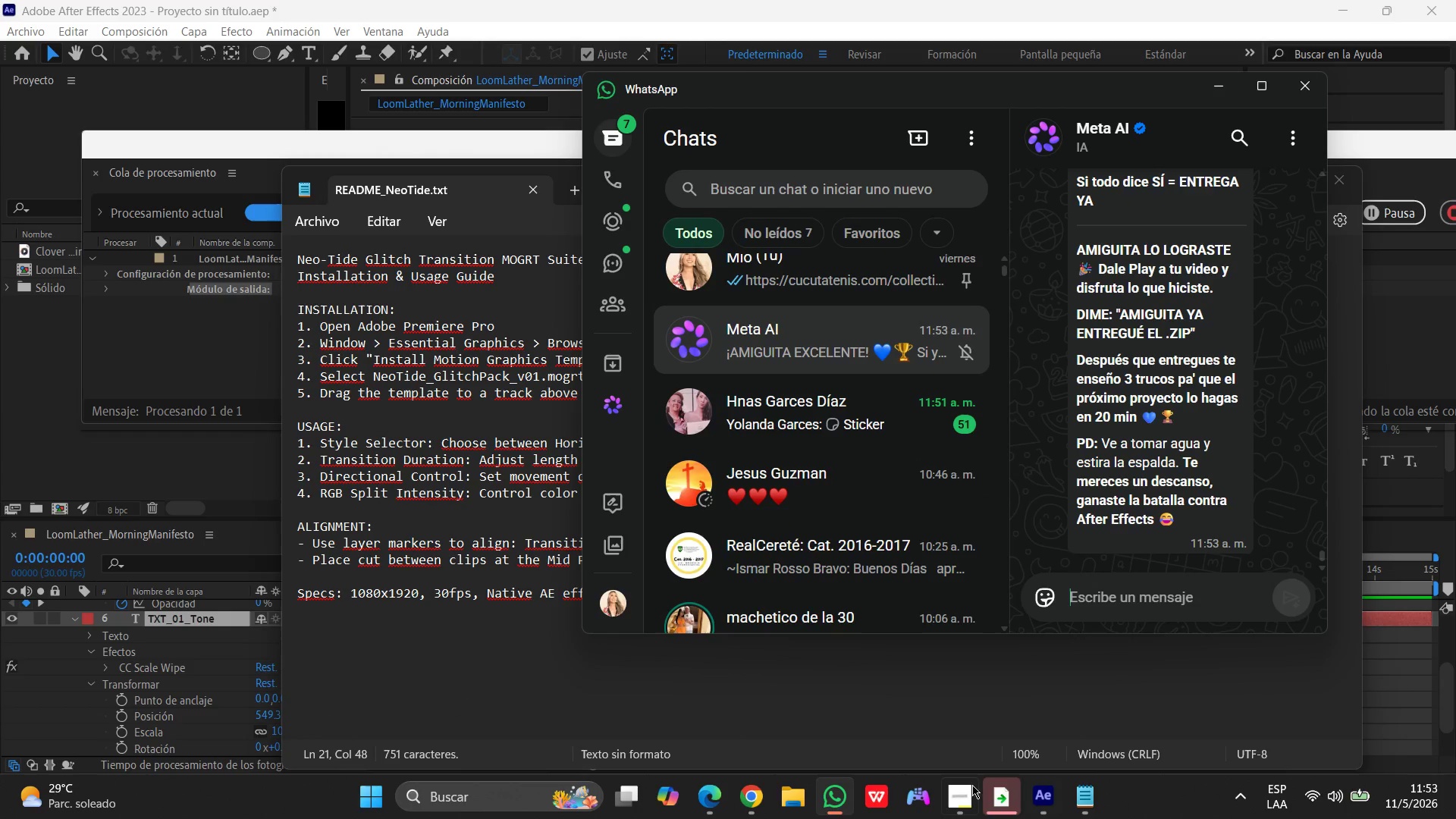 
left_click([962, 795])